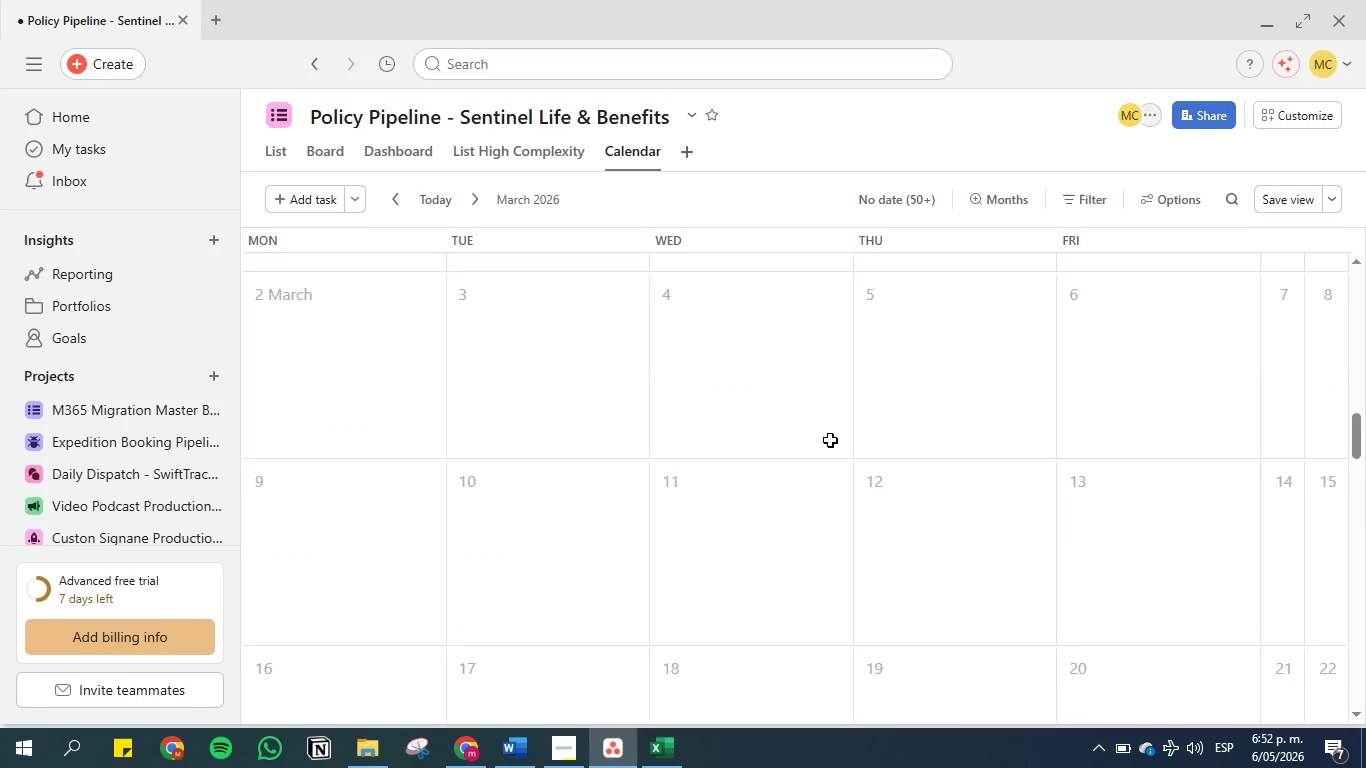 
scroll: coordinate [831, 437], scroll_direction: down, amount: 7.0
 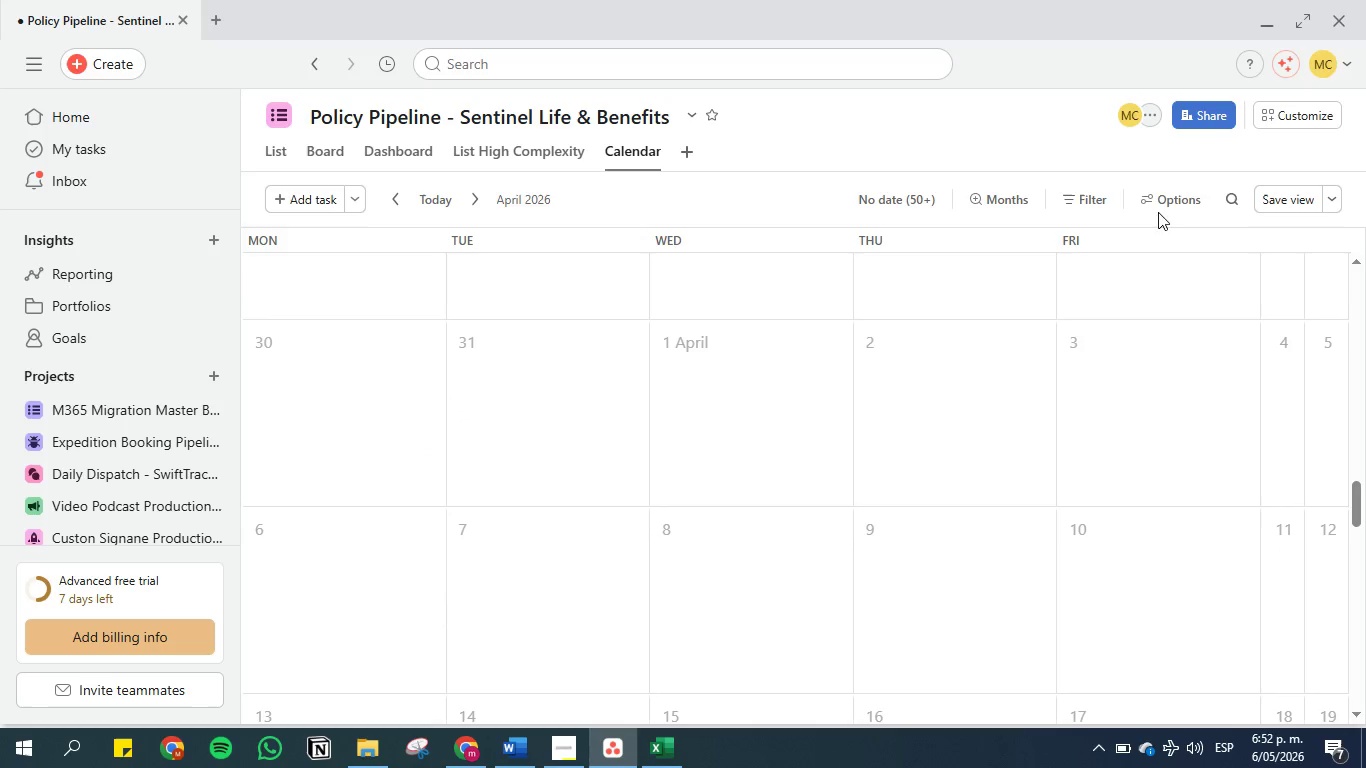 
left_click([1175, 197])
 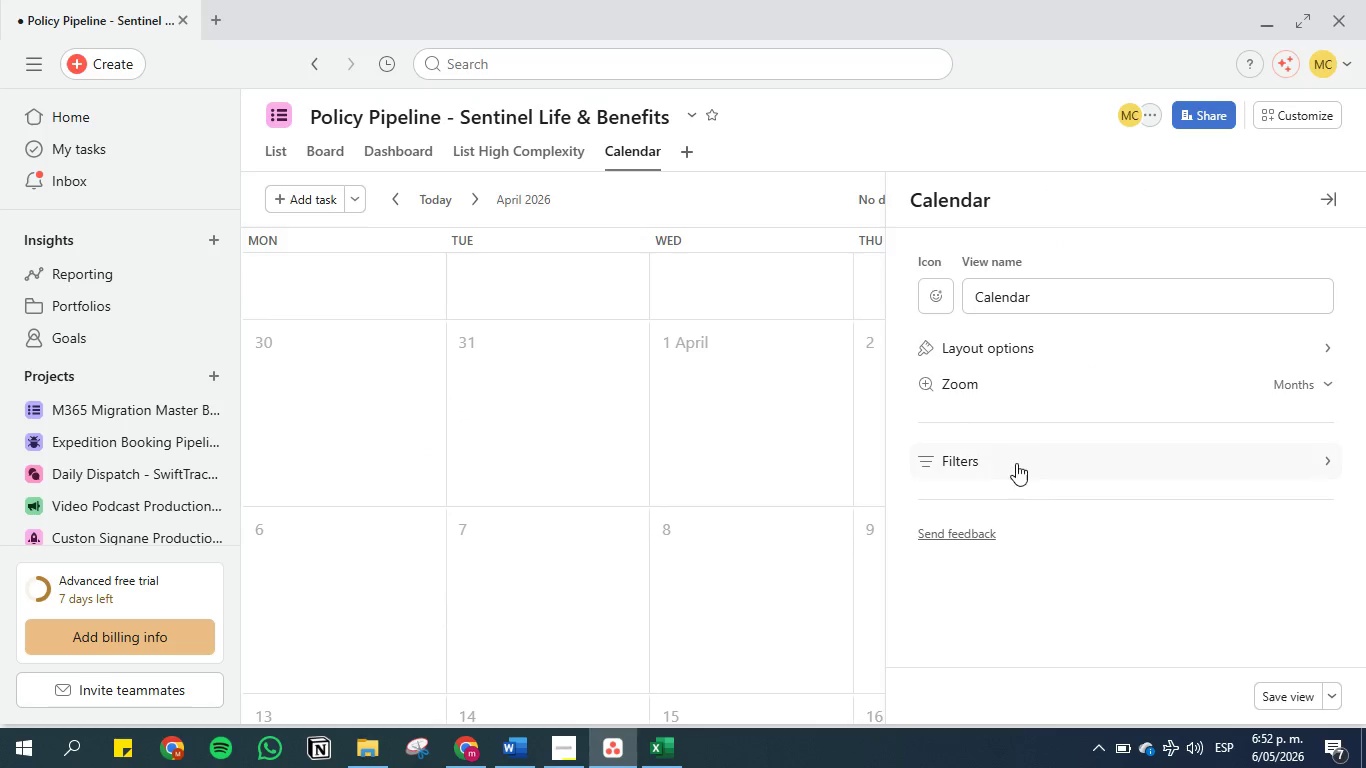 
left_click([1016, 462])
 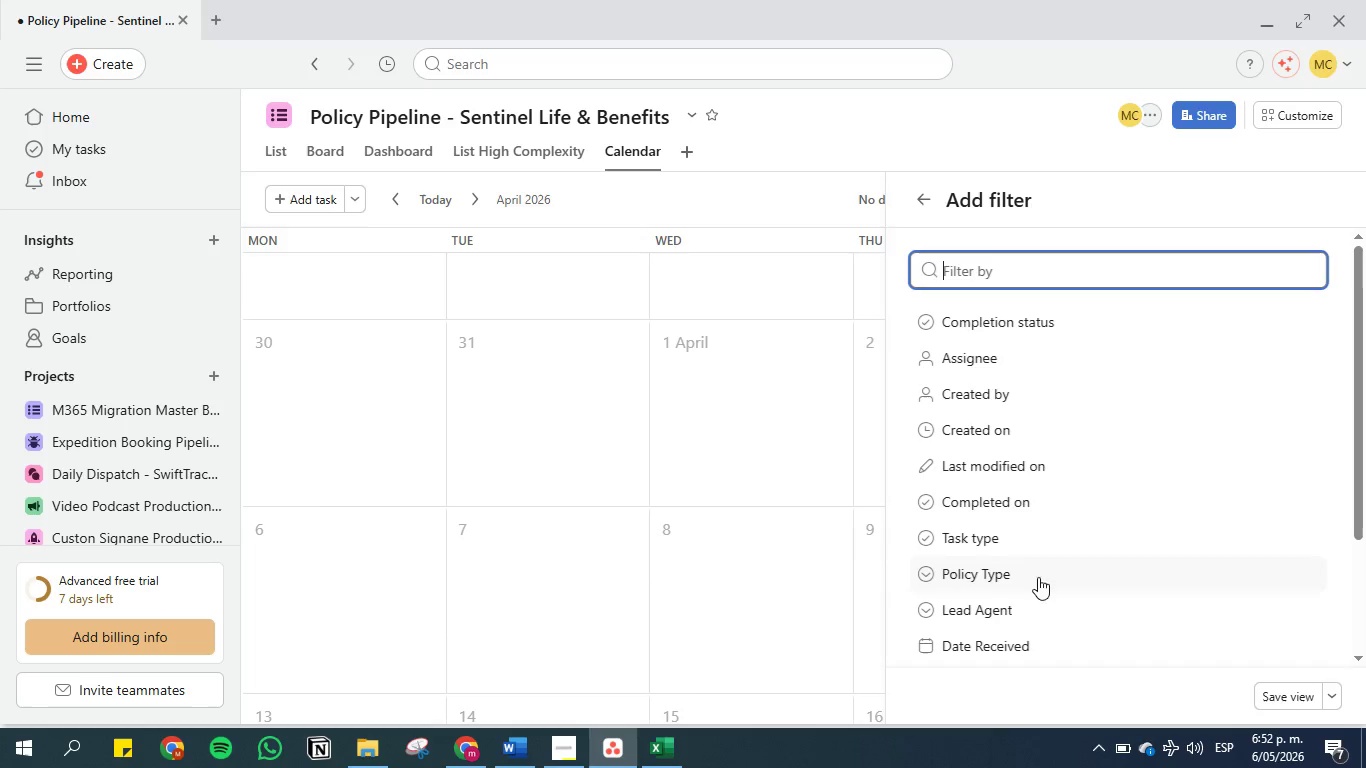 
scroll: coordinate [1030, 636], scroll_direction: down, amount: 4.0
 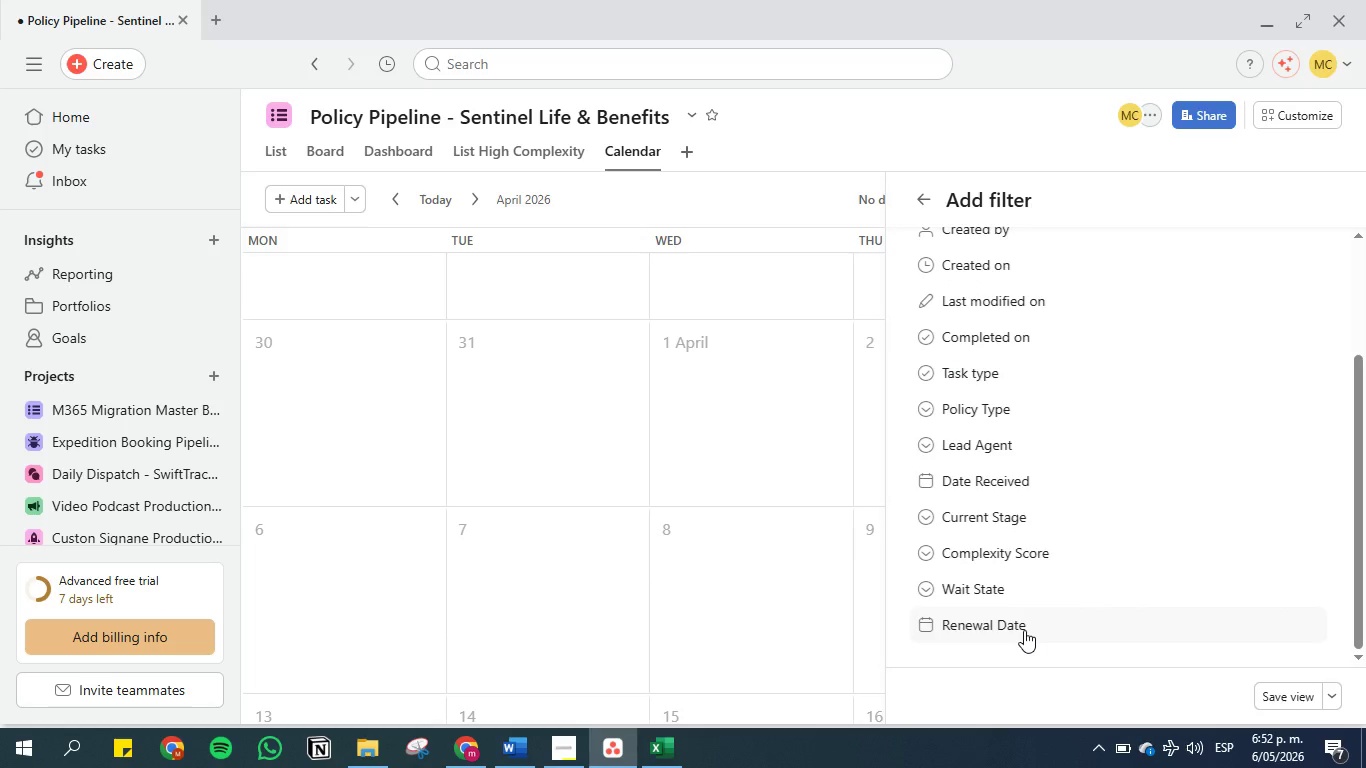 
left_click([1024, 629])
 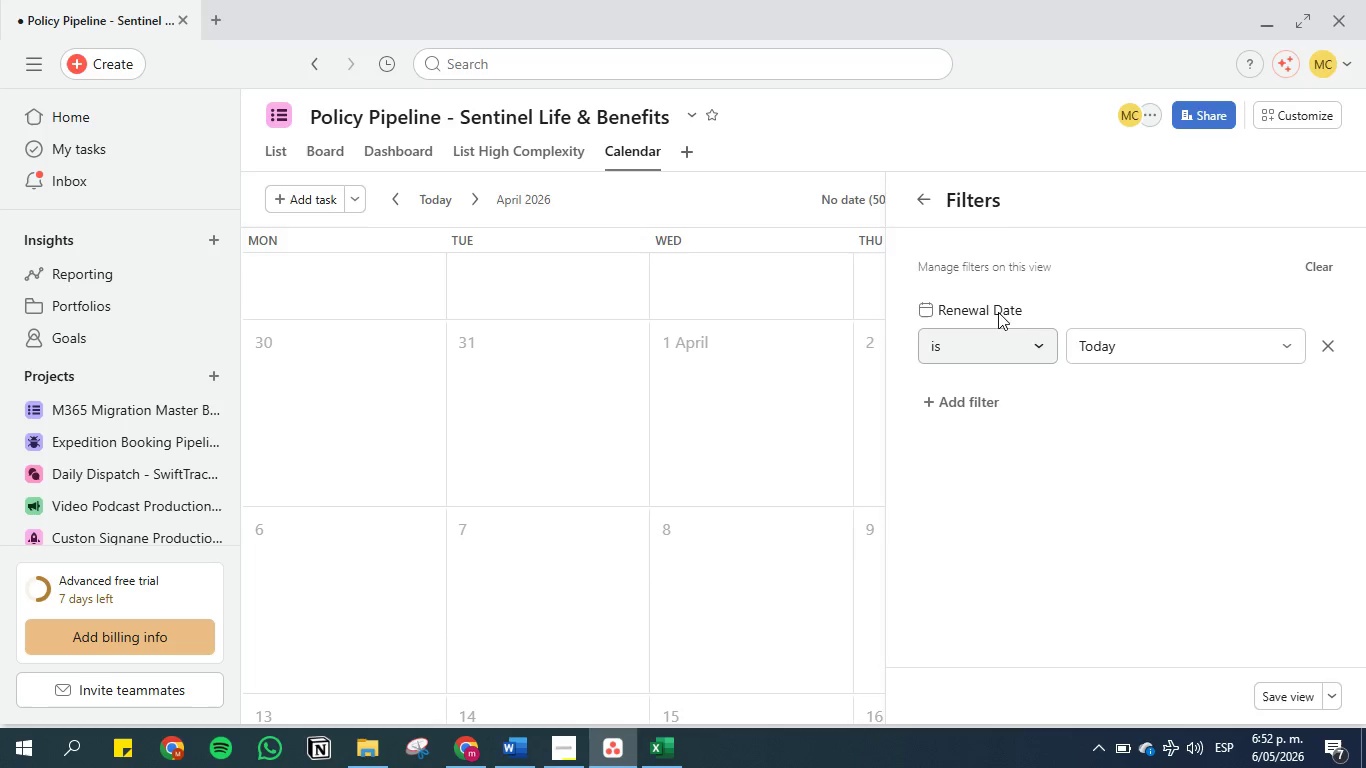 
left_click([917, 193])
 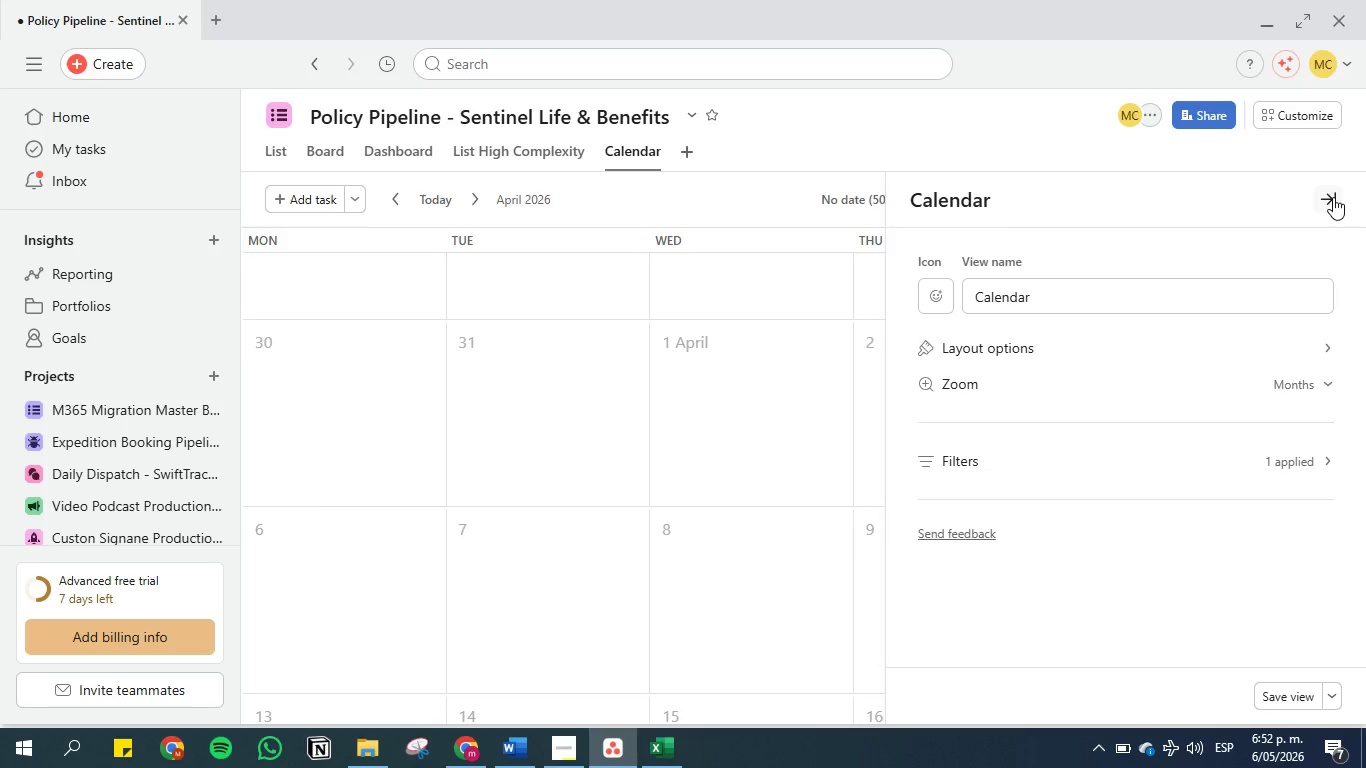 
left_click([1333, 197])
 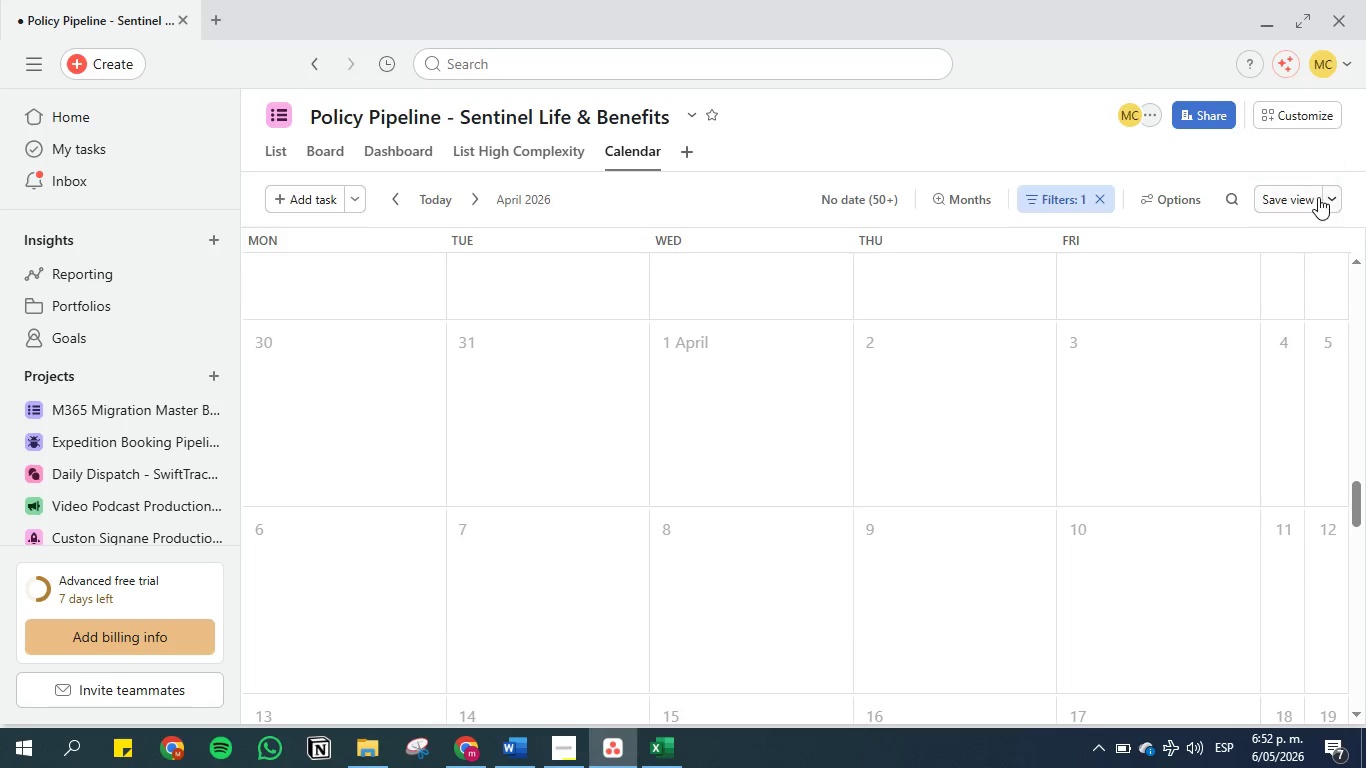 
left_click([1184, 203])
 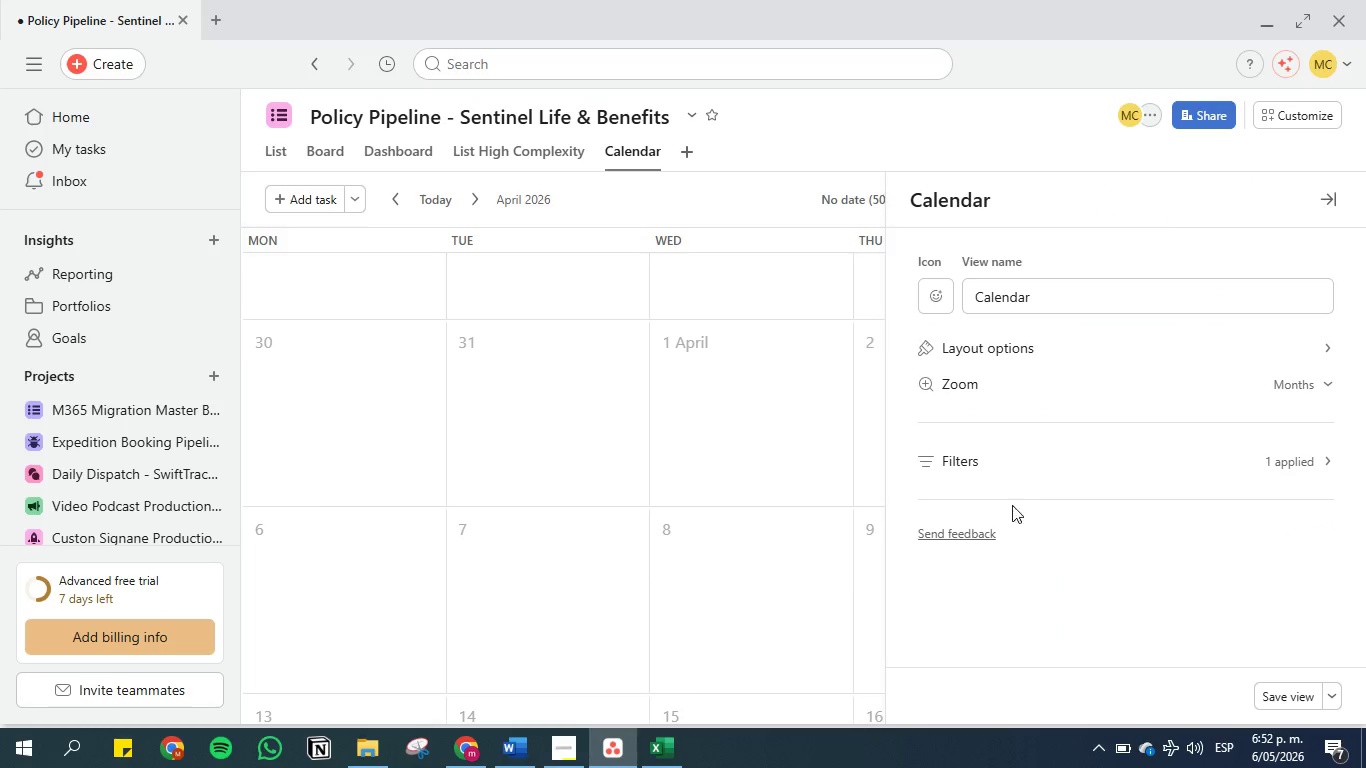 
left_click([930, 153])
 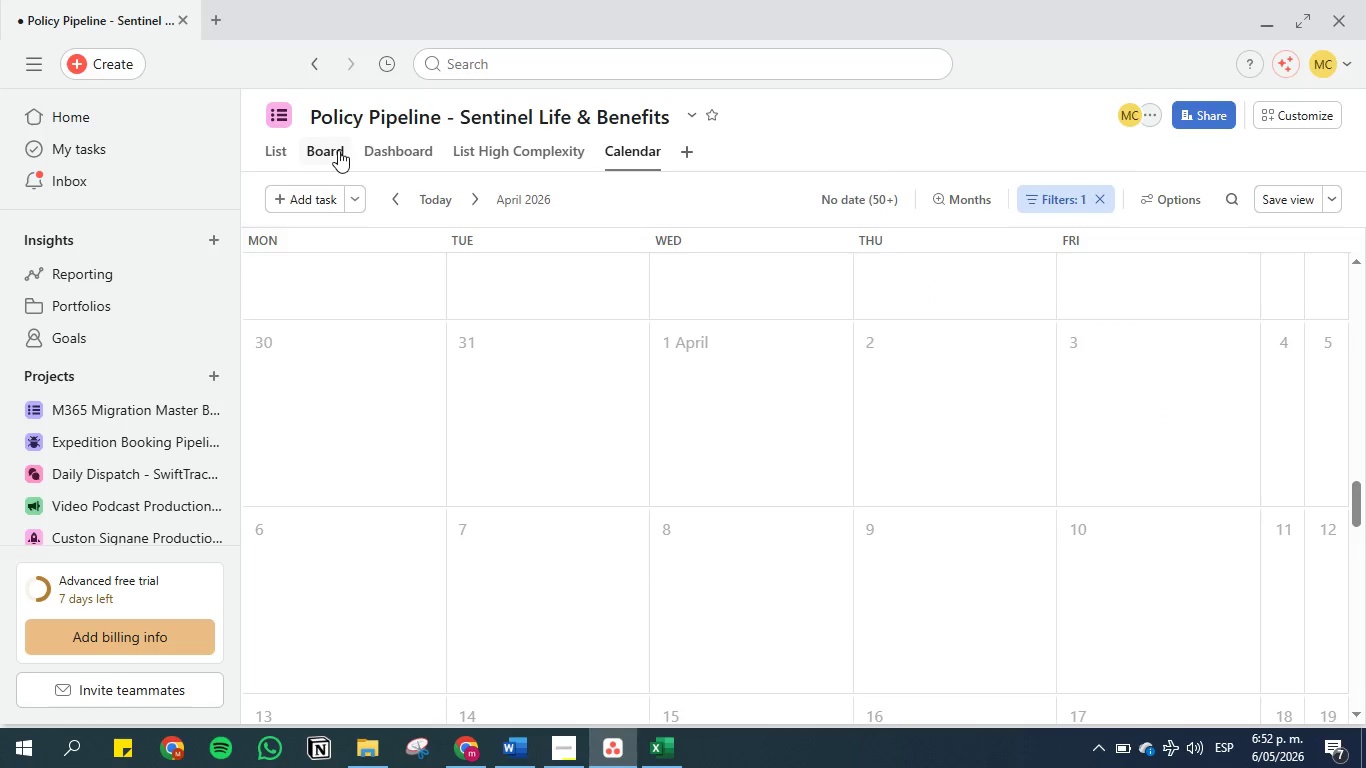 
left_click([338, 150])
 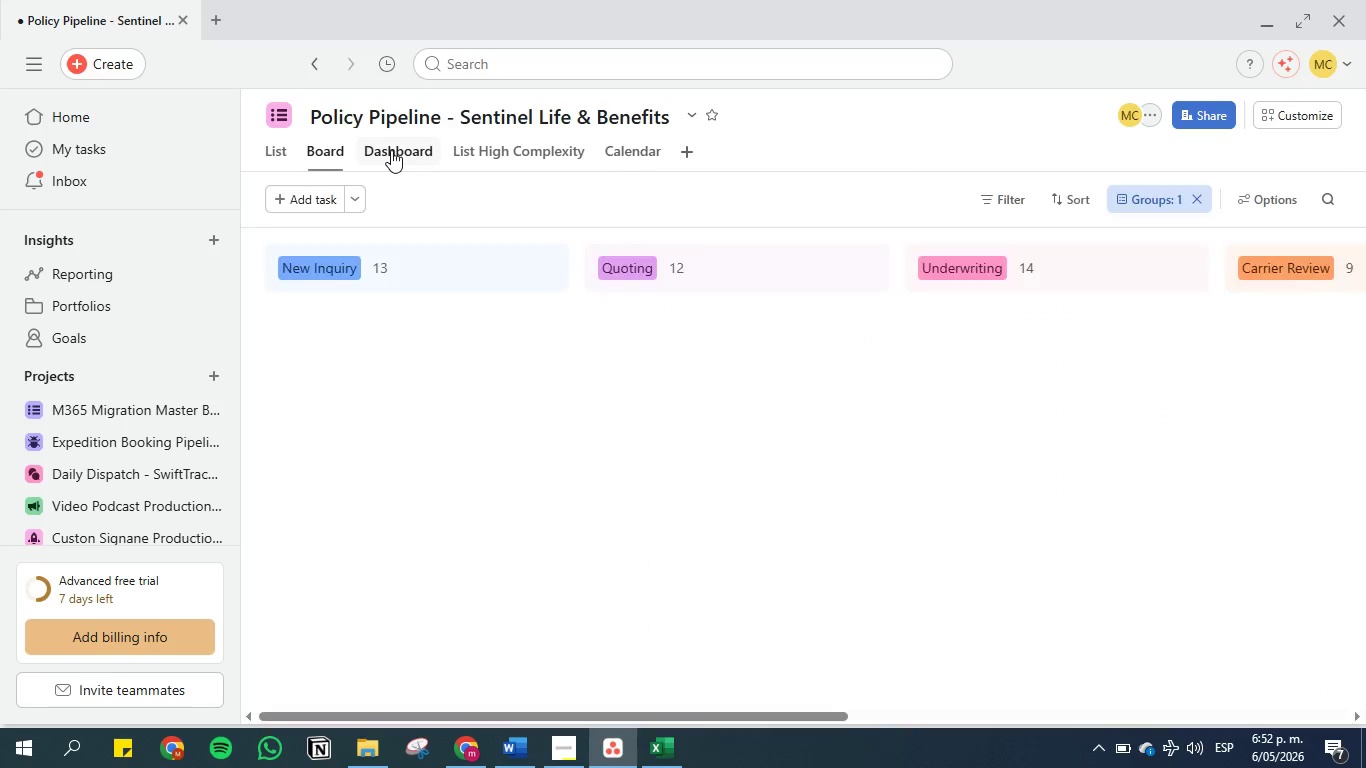 
left_click([391, 150])
 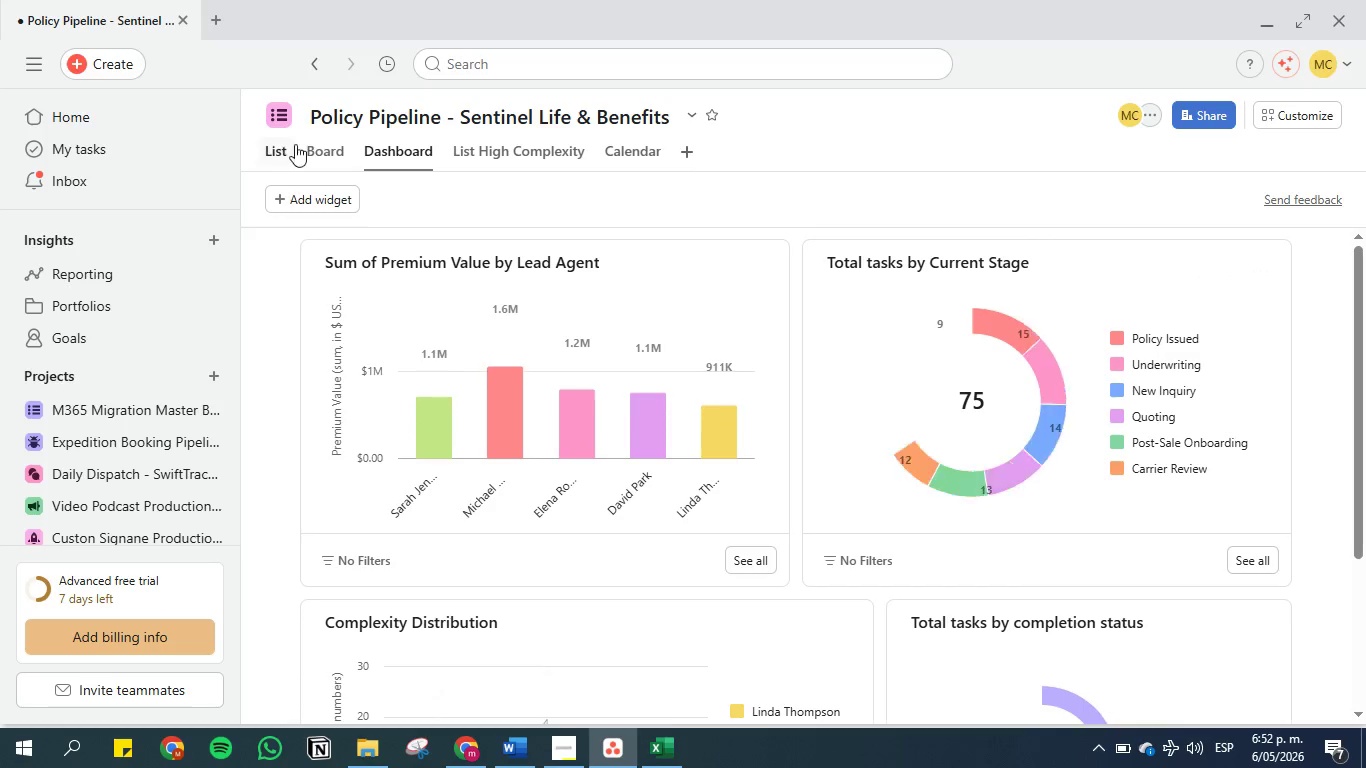 
left_click([284, 151])
 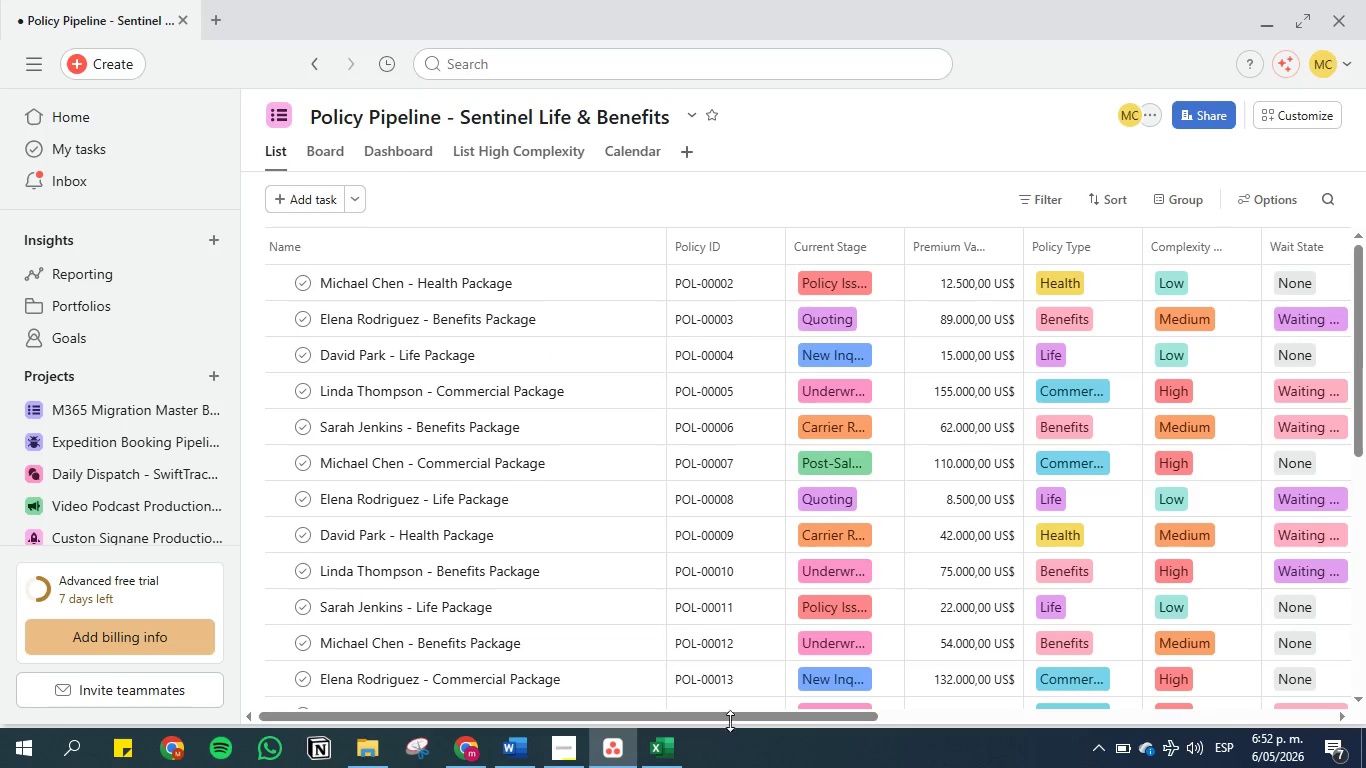 
left_click_drag(start_coordinate=[731, 715], to_coordinate=[1125, 701])
 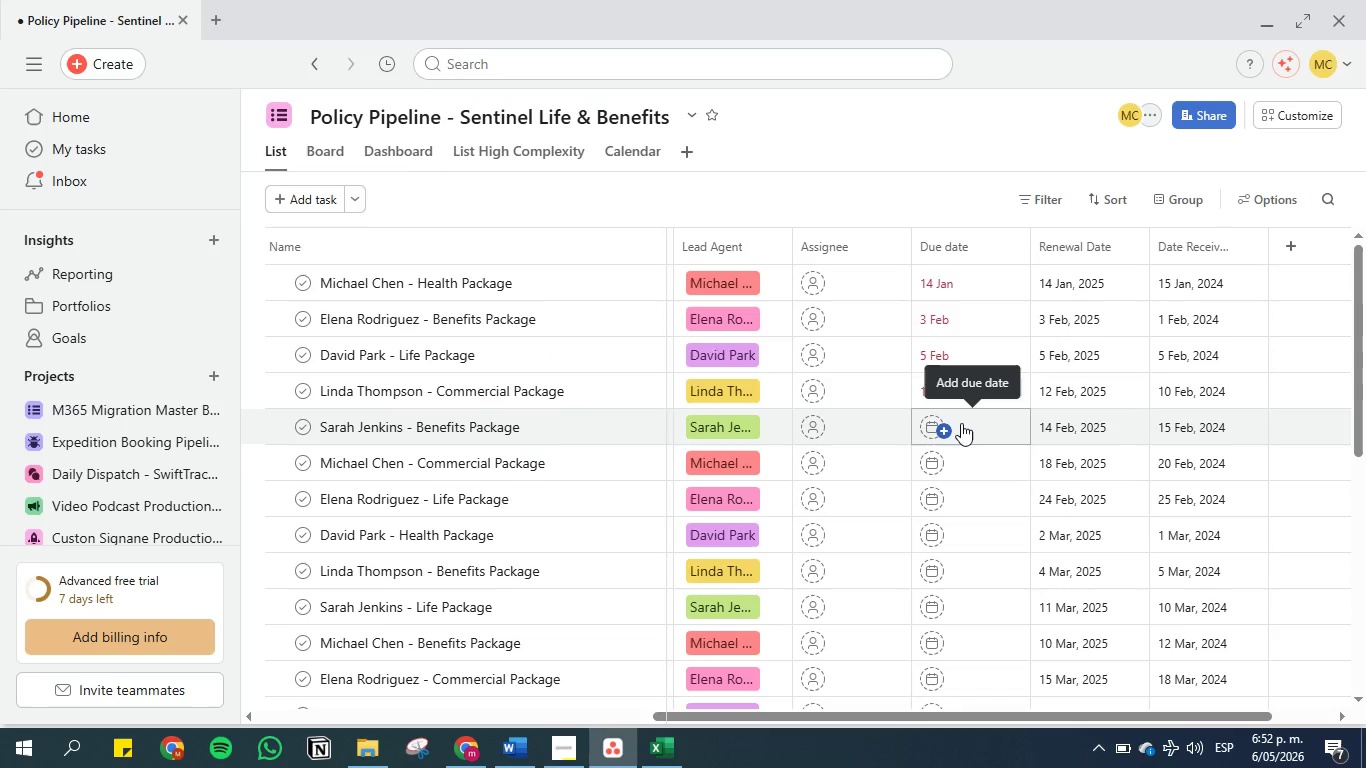 
left_click([962, 423])
 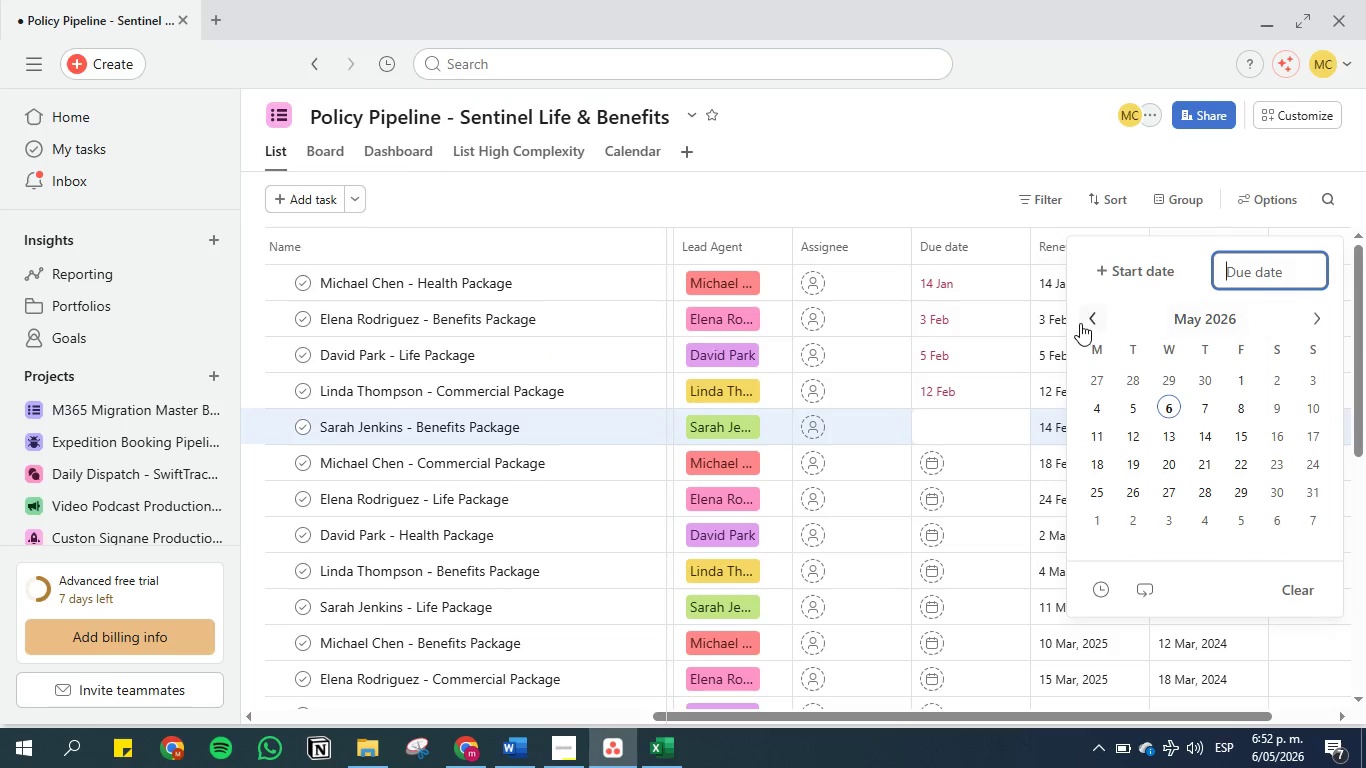 
double_click([1090, 318])
 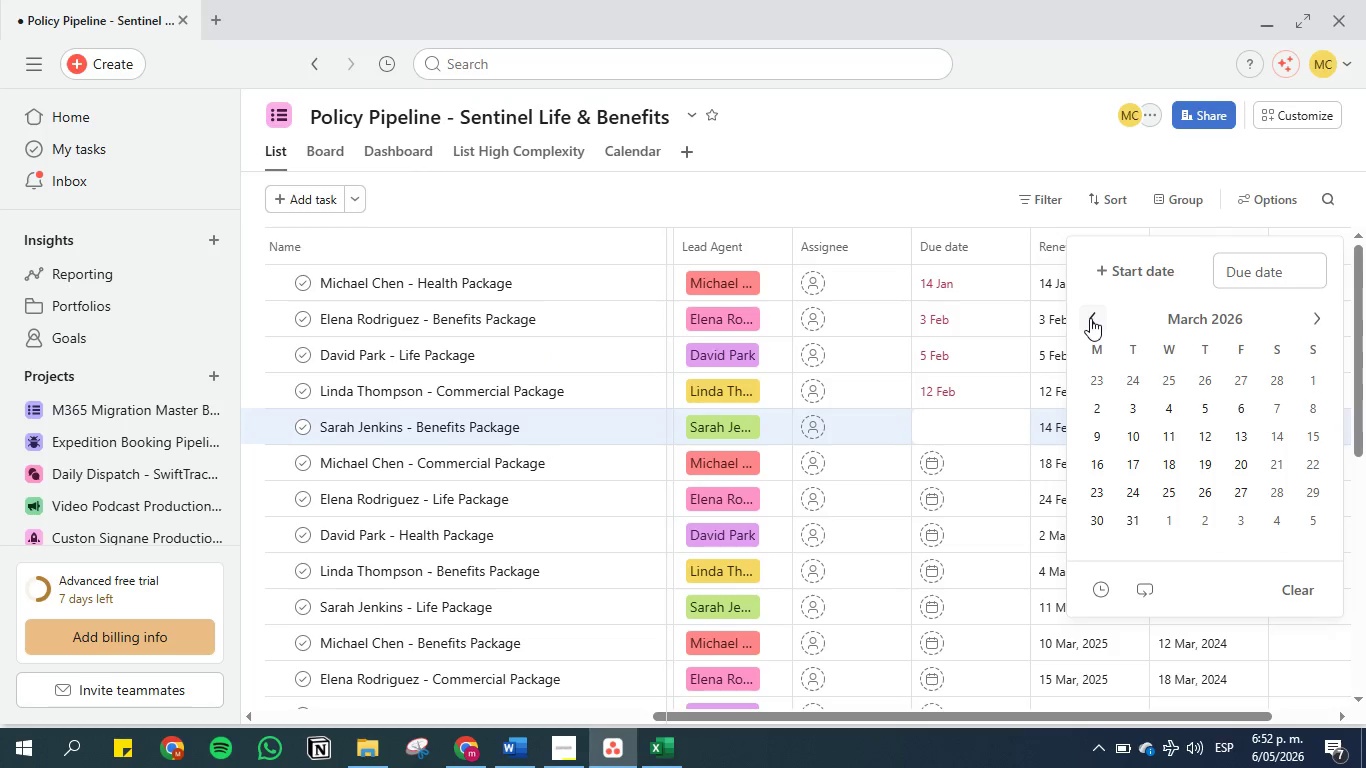 
left_click([1090, 318])
 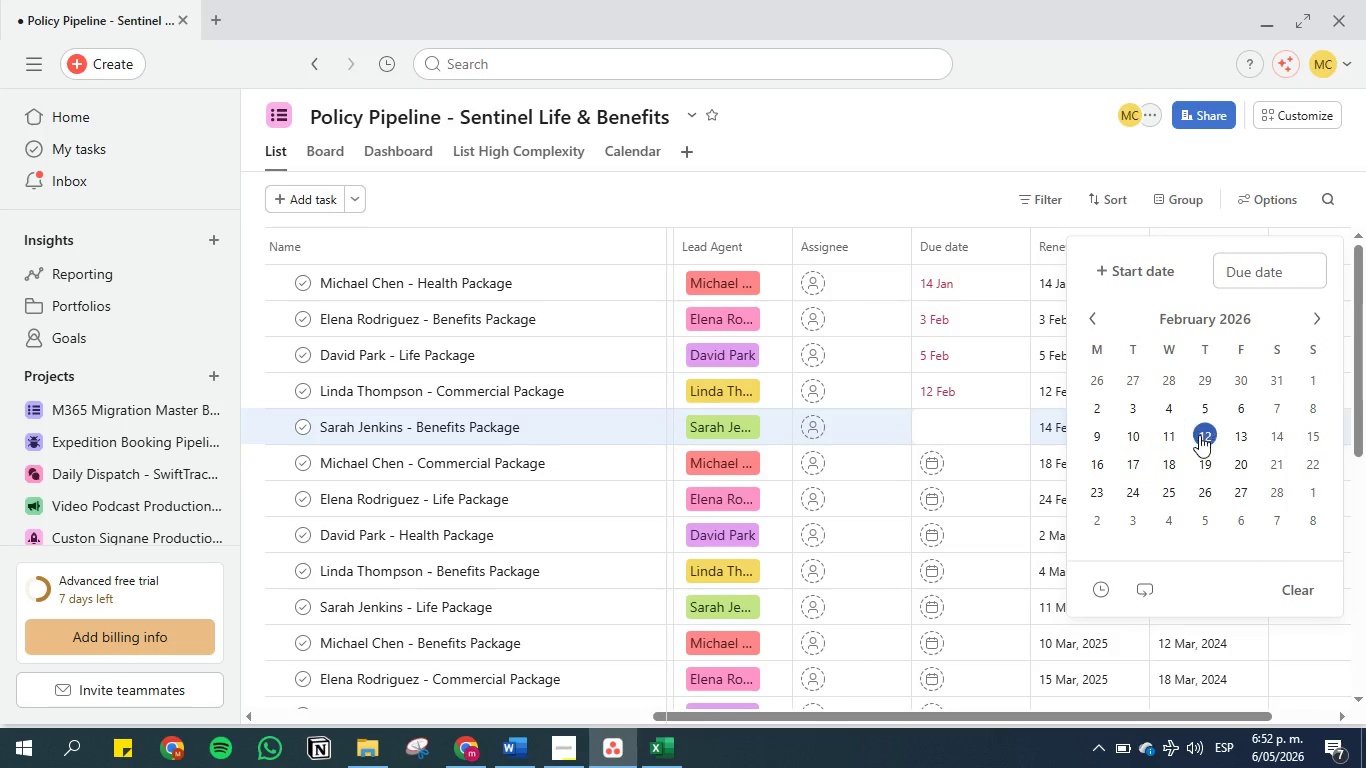 
left_click([1273, 429])
 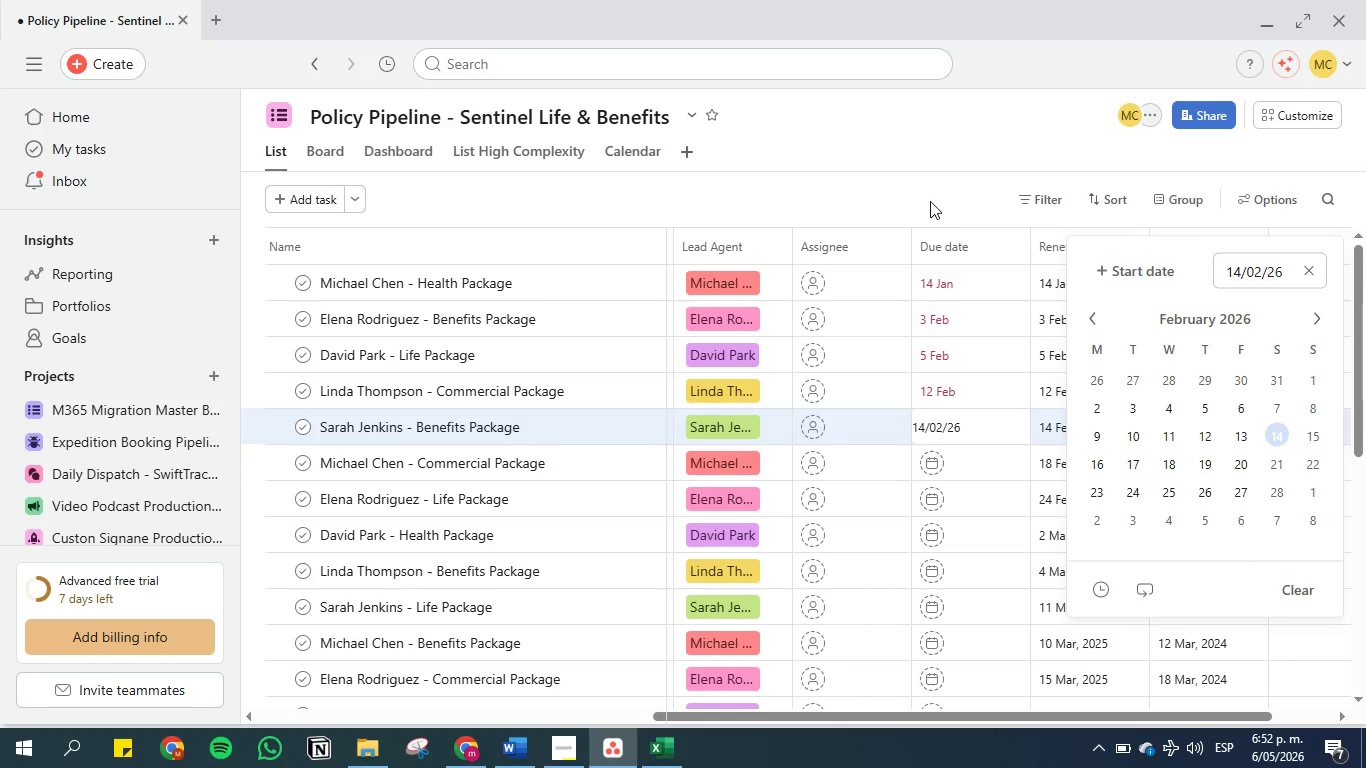 
left_click([929, 200])
 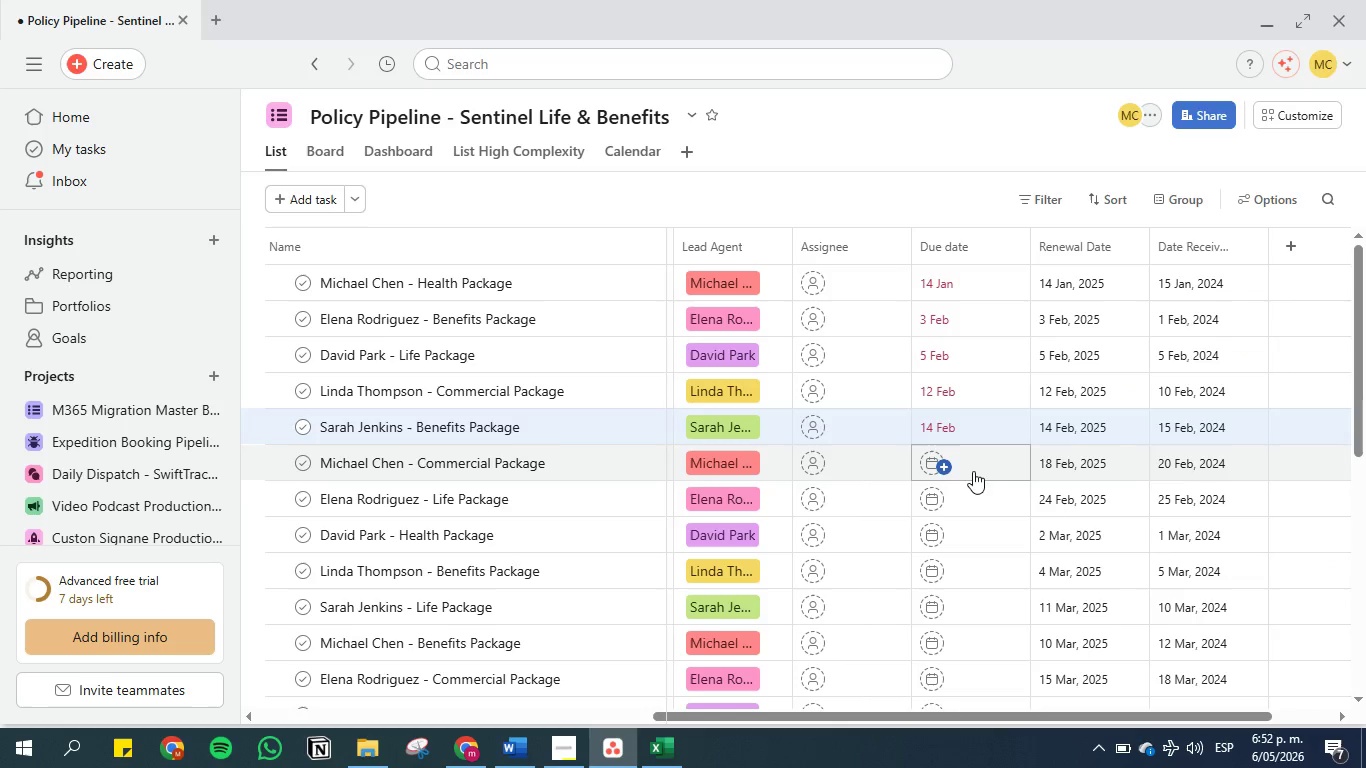 
left_click([978, 458])
 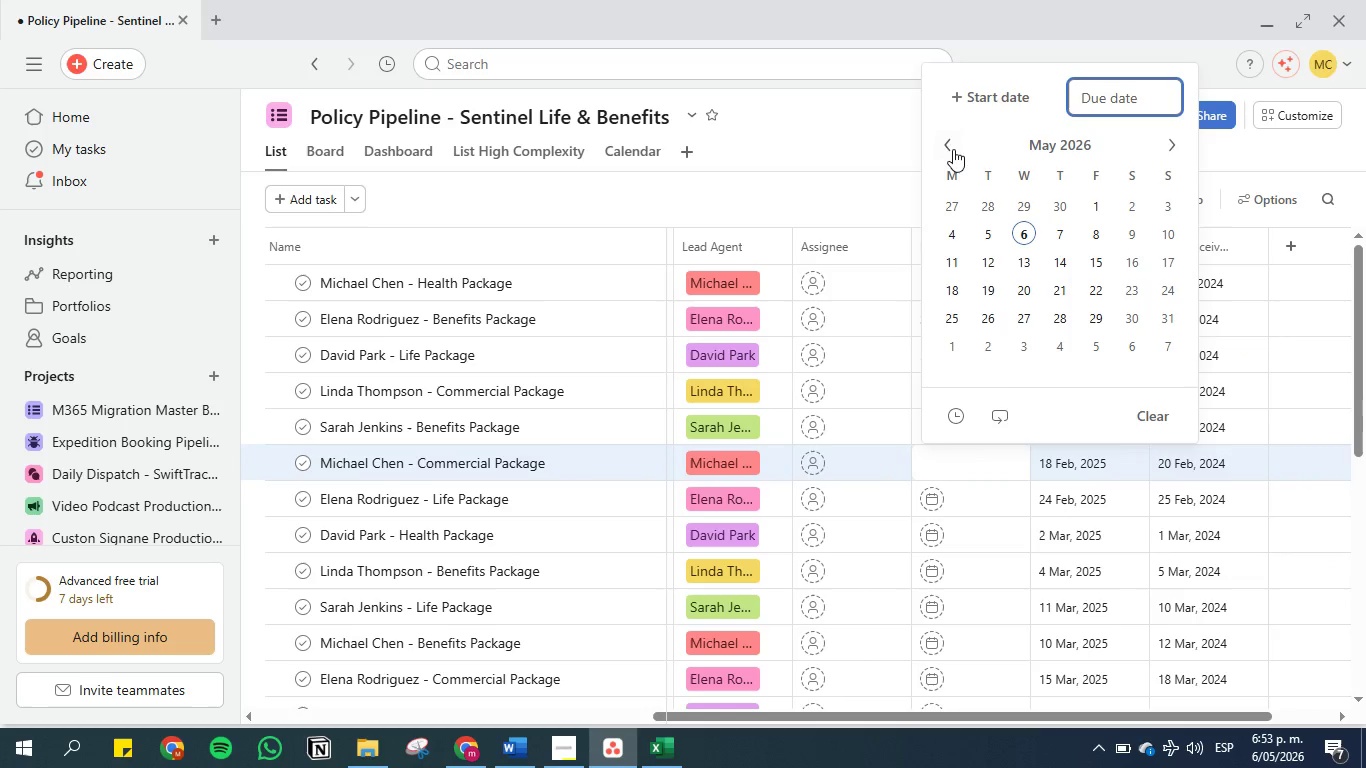 
double_click([953, 148])
 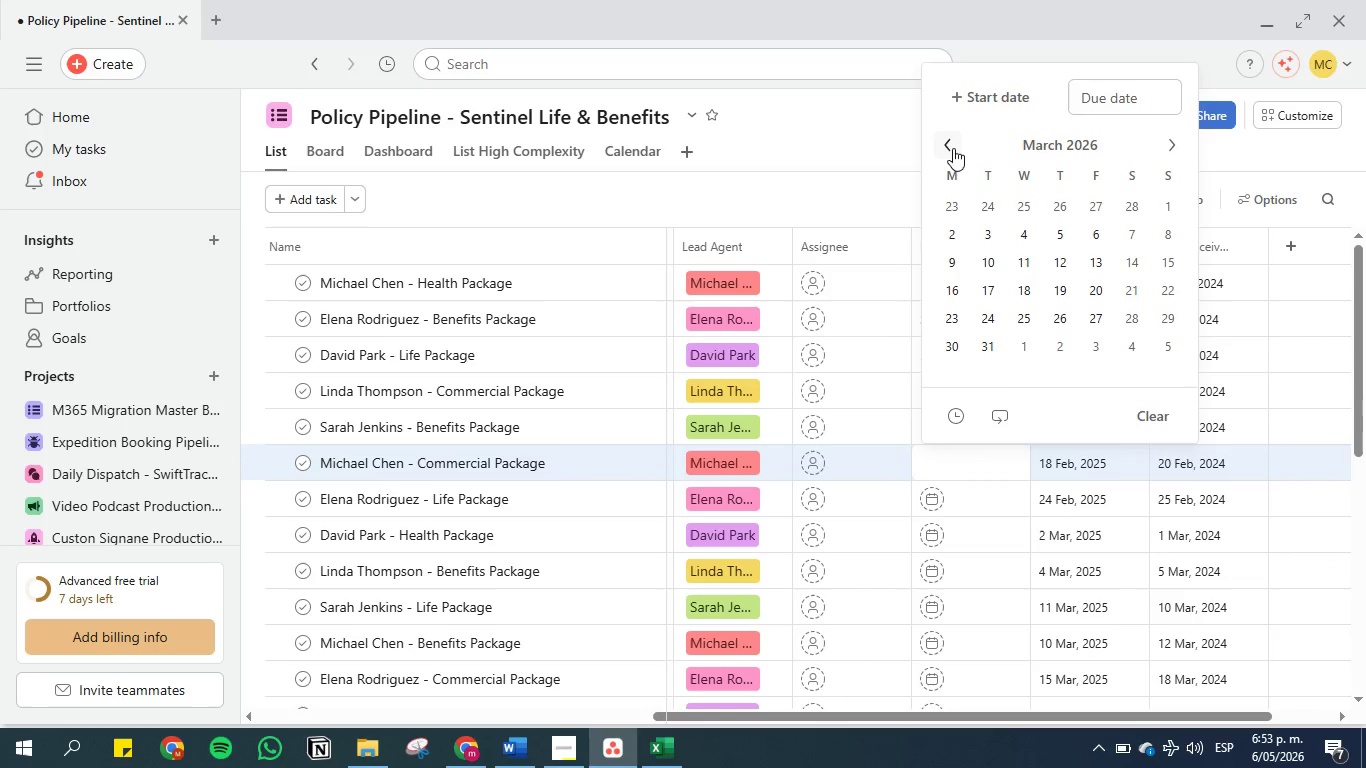 
left_click([953, 148])
 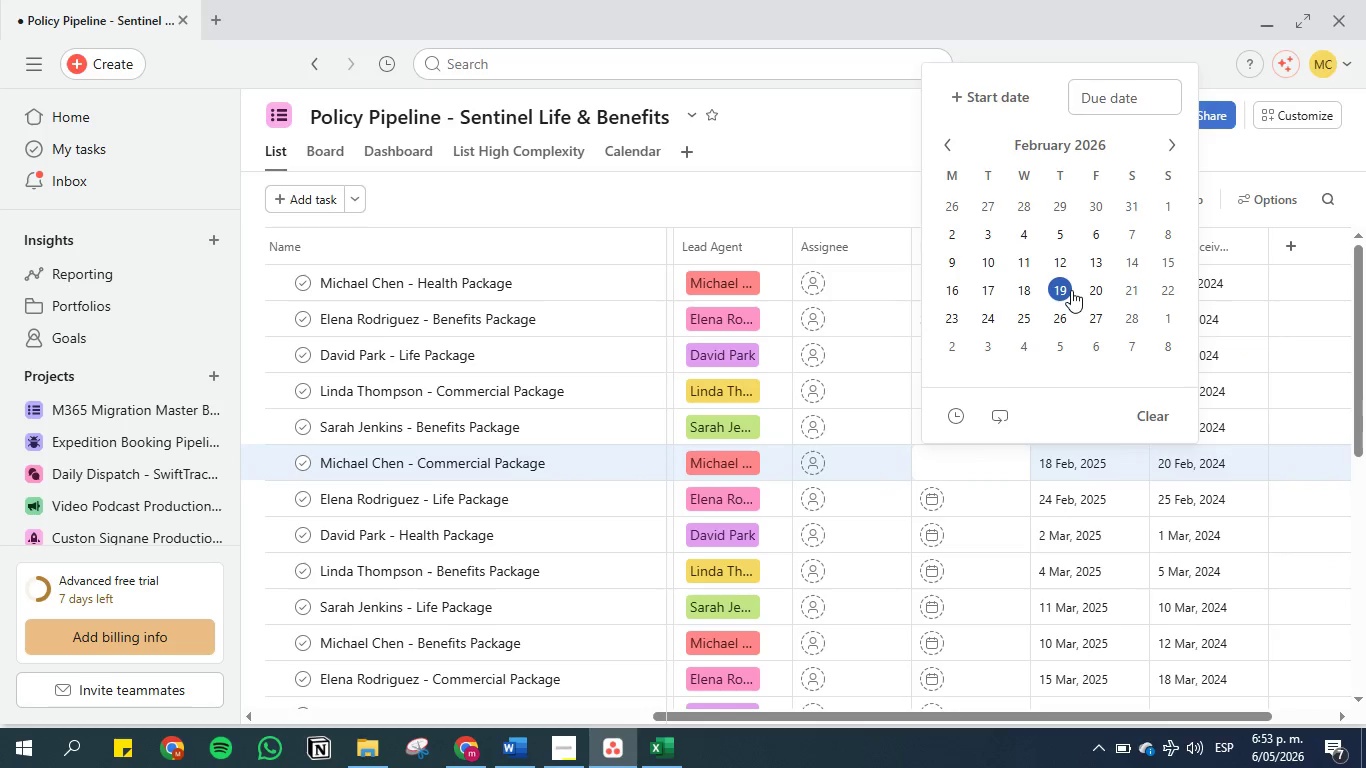 
left_click([1025, 291])
 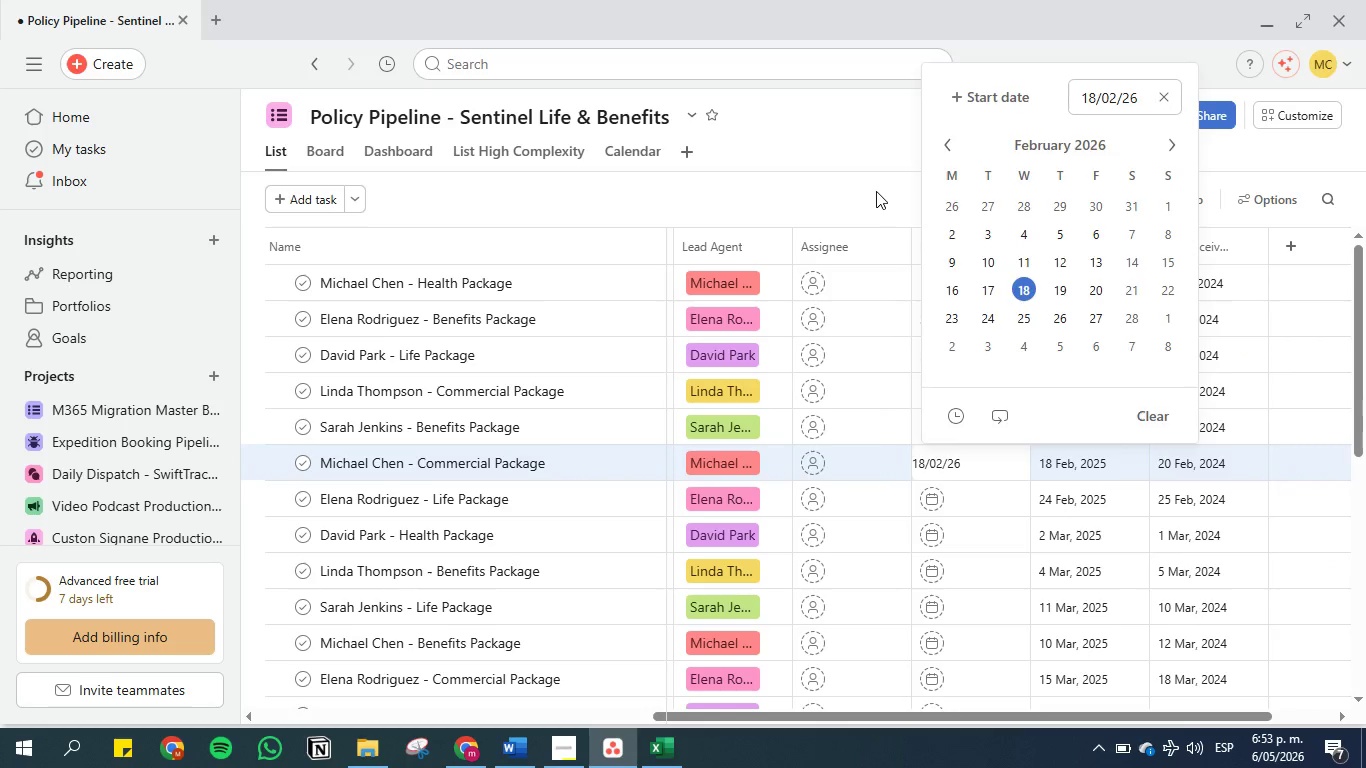 
left_click([876, 191])
 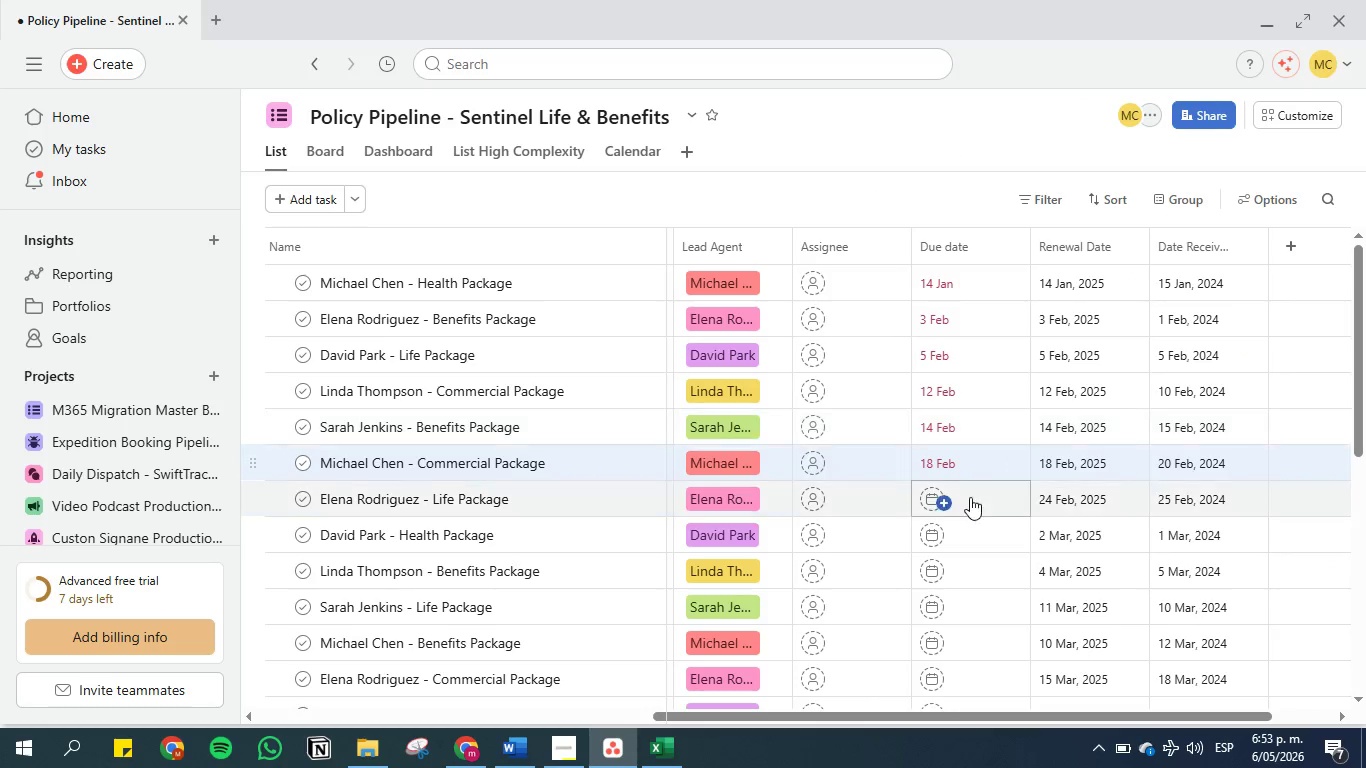 
left_click([967, 501])
 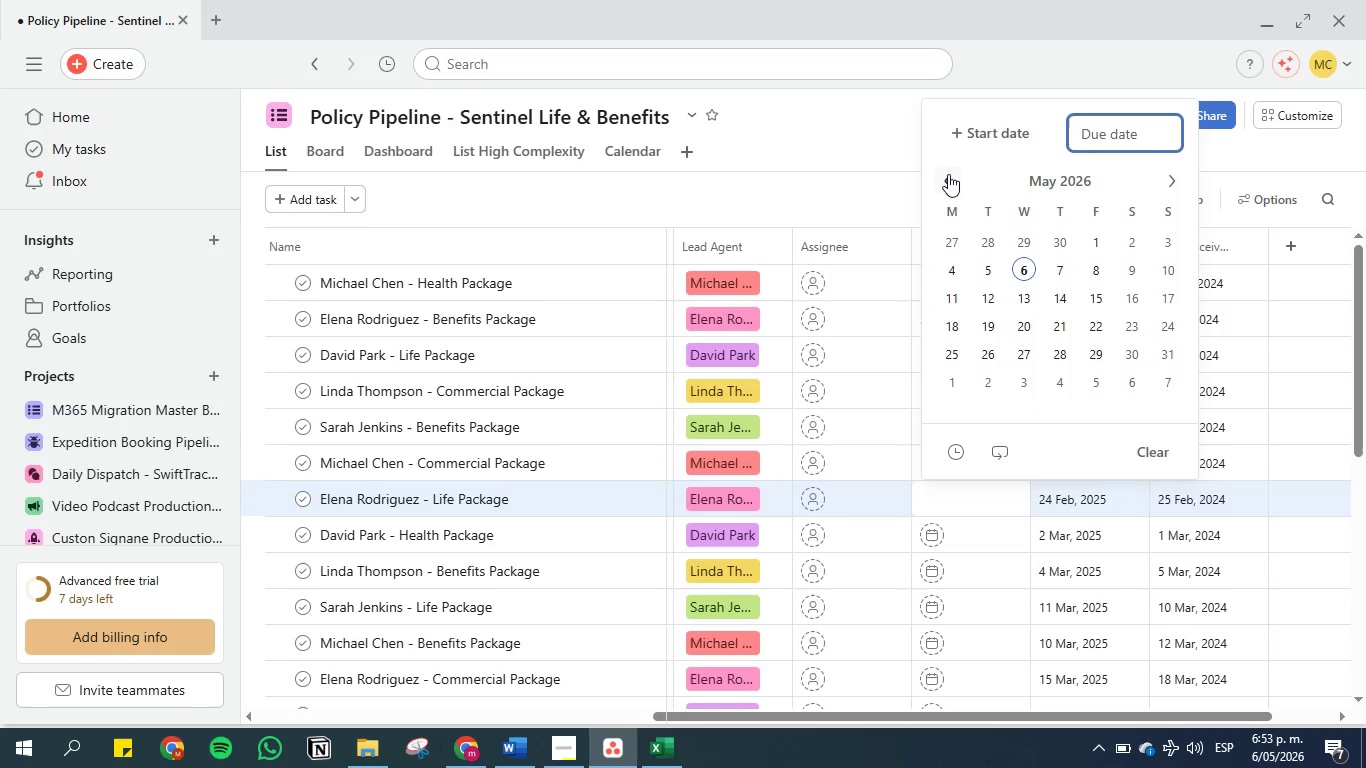 
double_click([948, 174])
 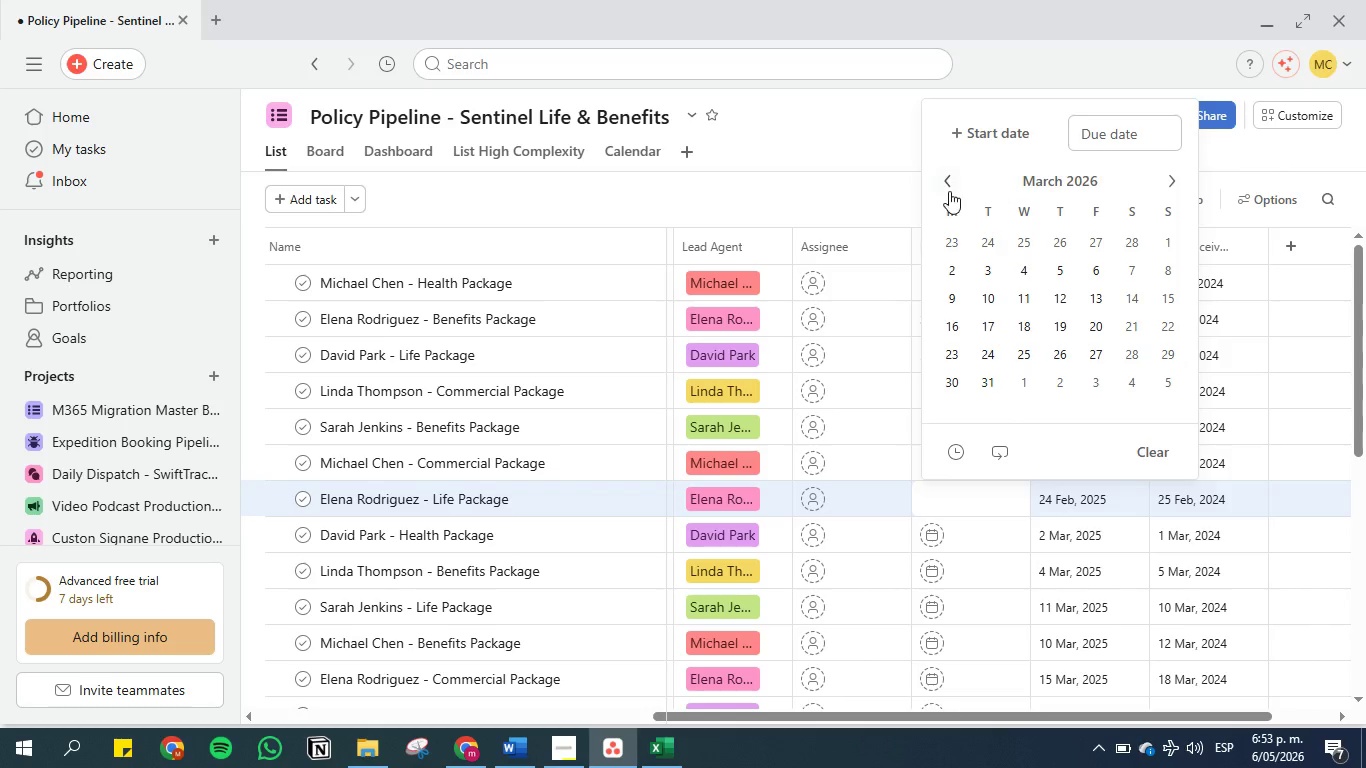 
left_click([946, 185])
 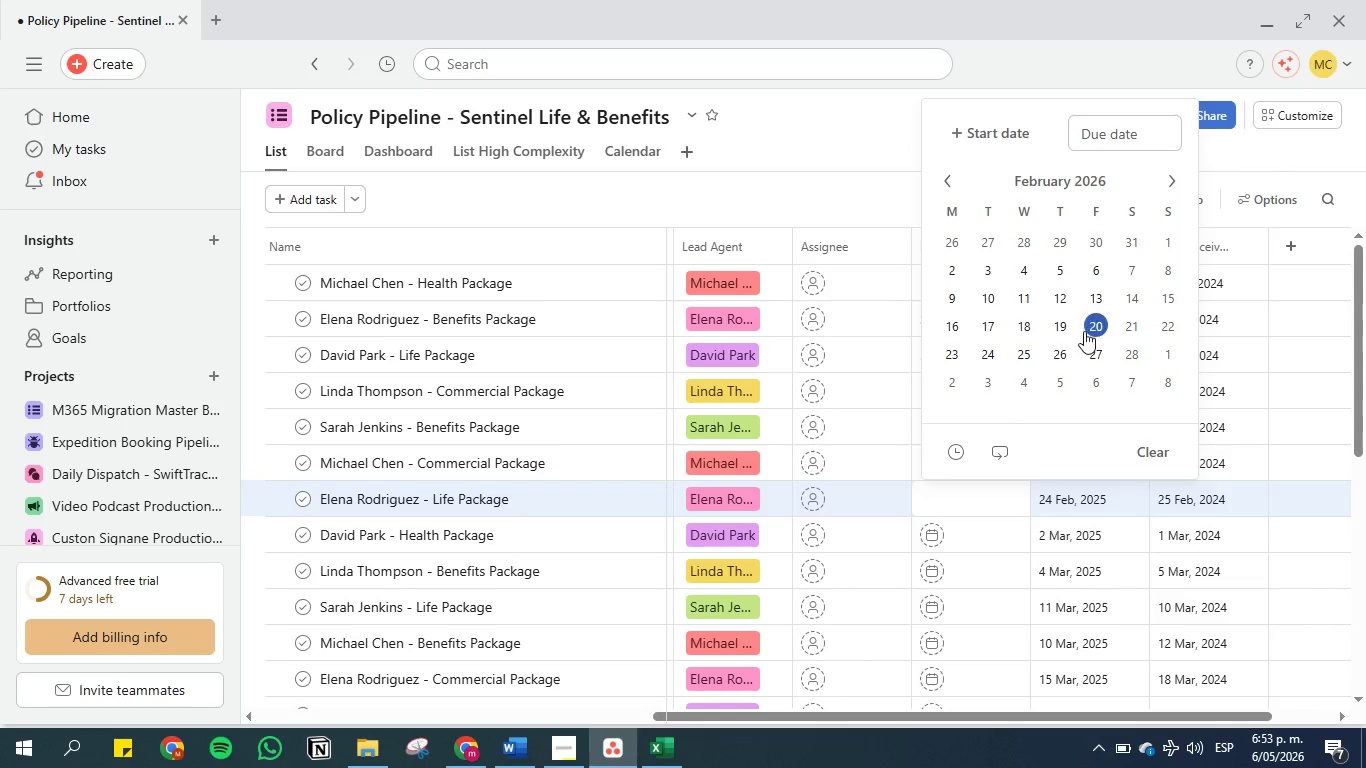 
left_click([1091, 328])
 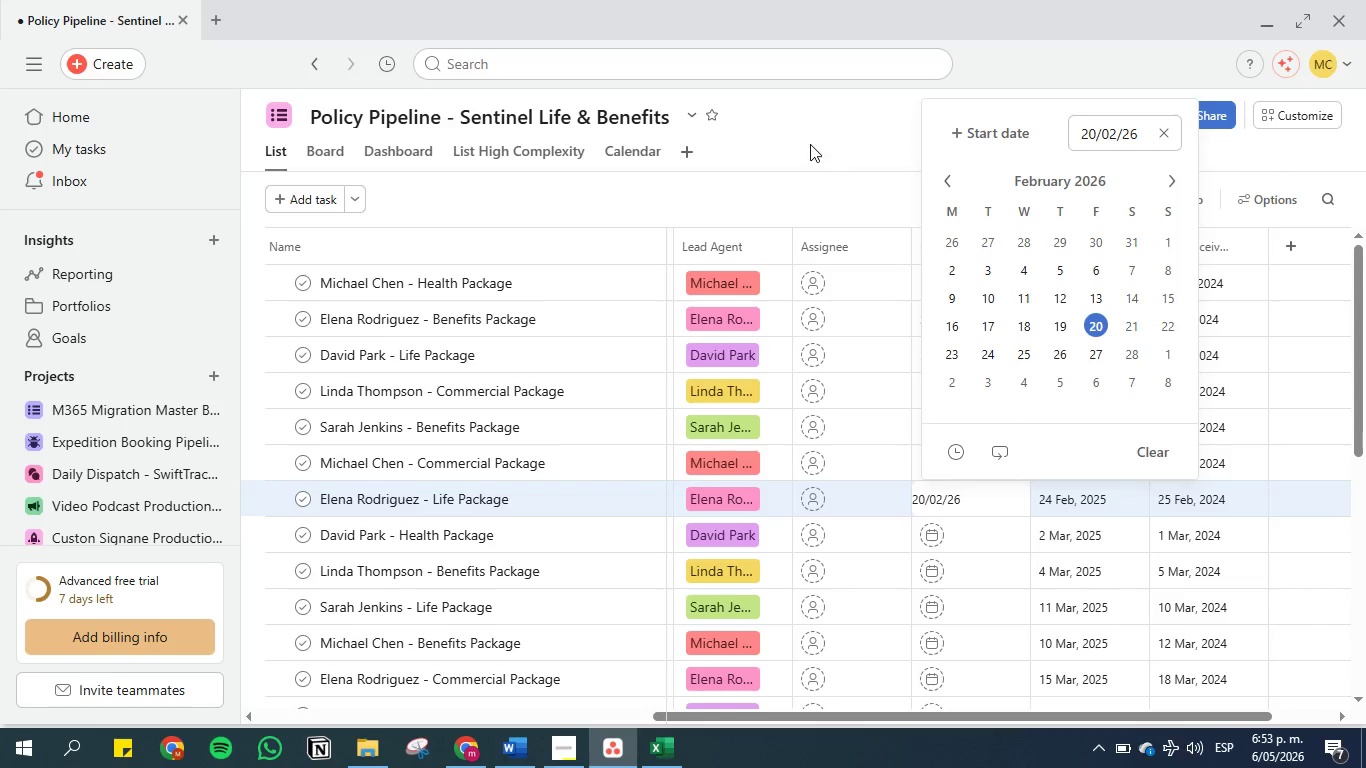 
left_click([809, 144])
 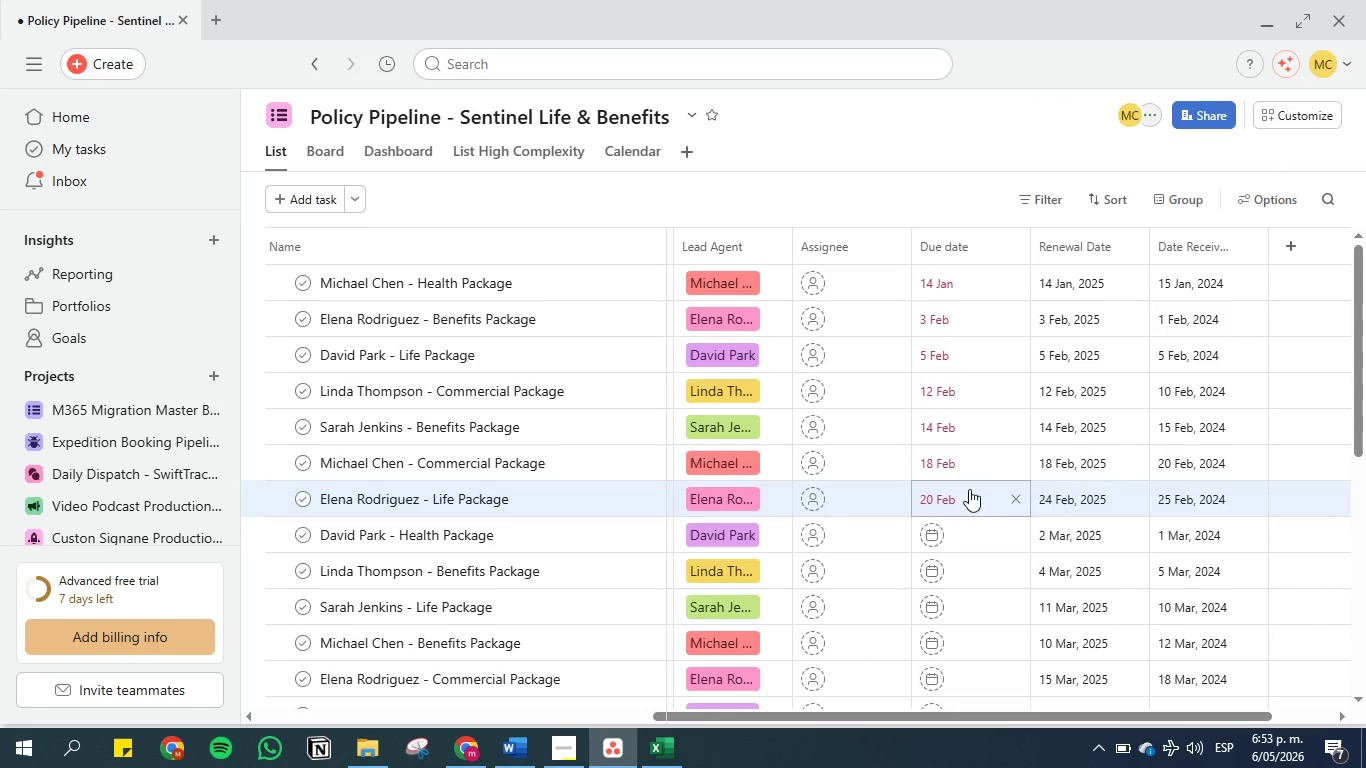 
left_click([963, 505])
 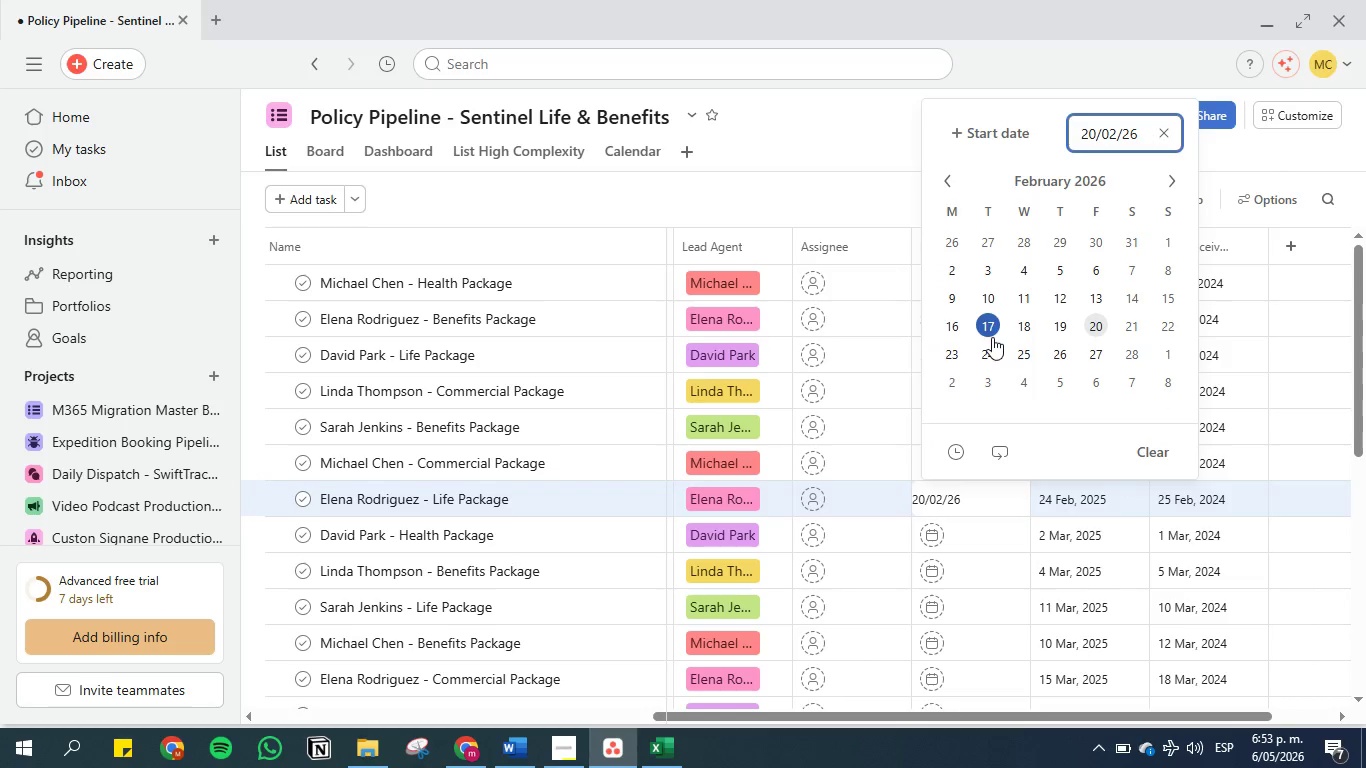 
left_click([985, 353])
 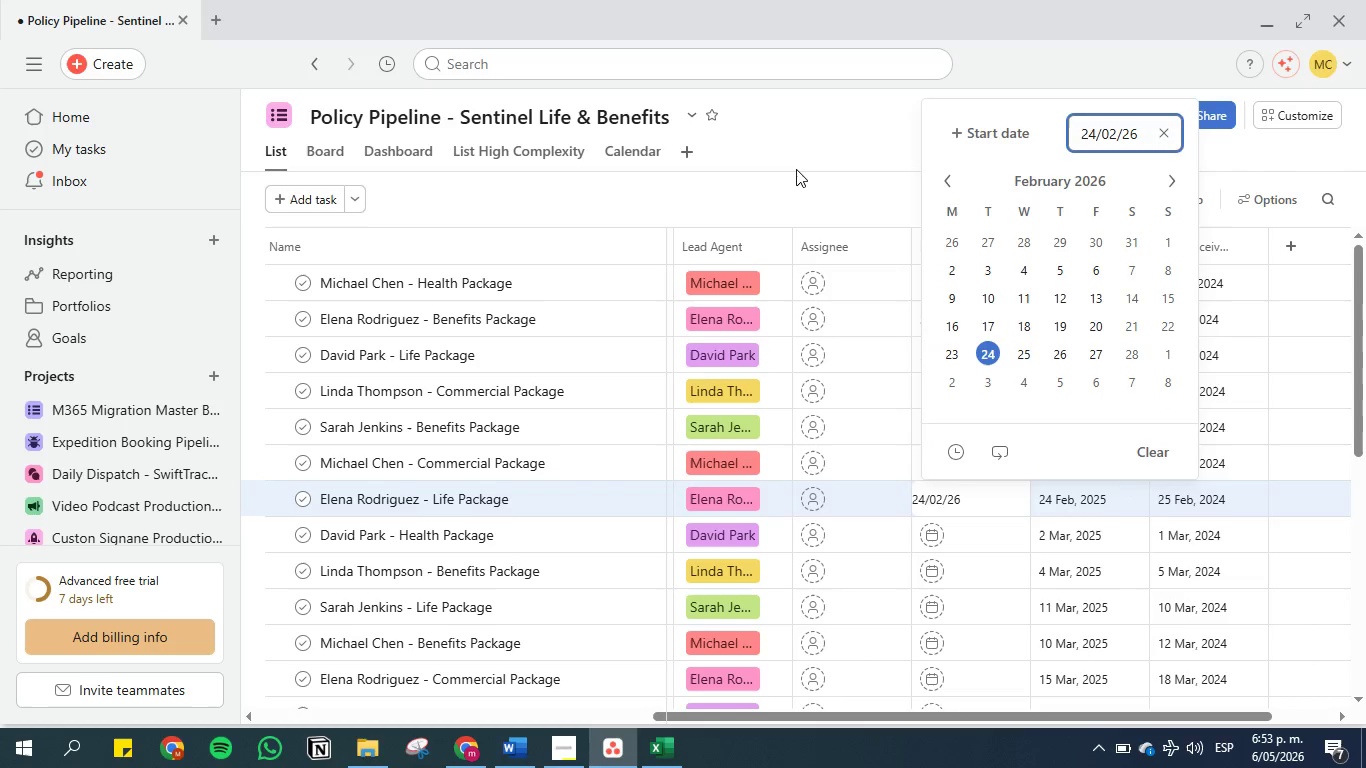 
left_click([796, 169])
 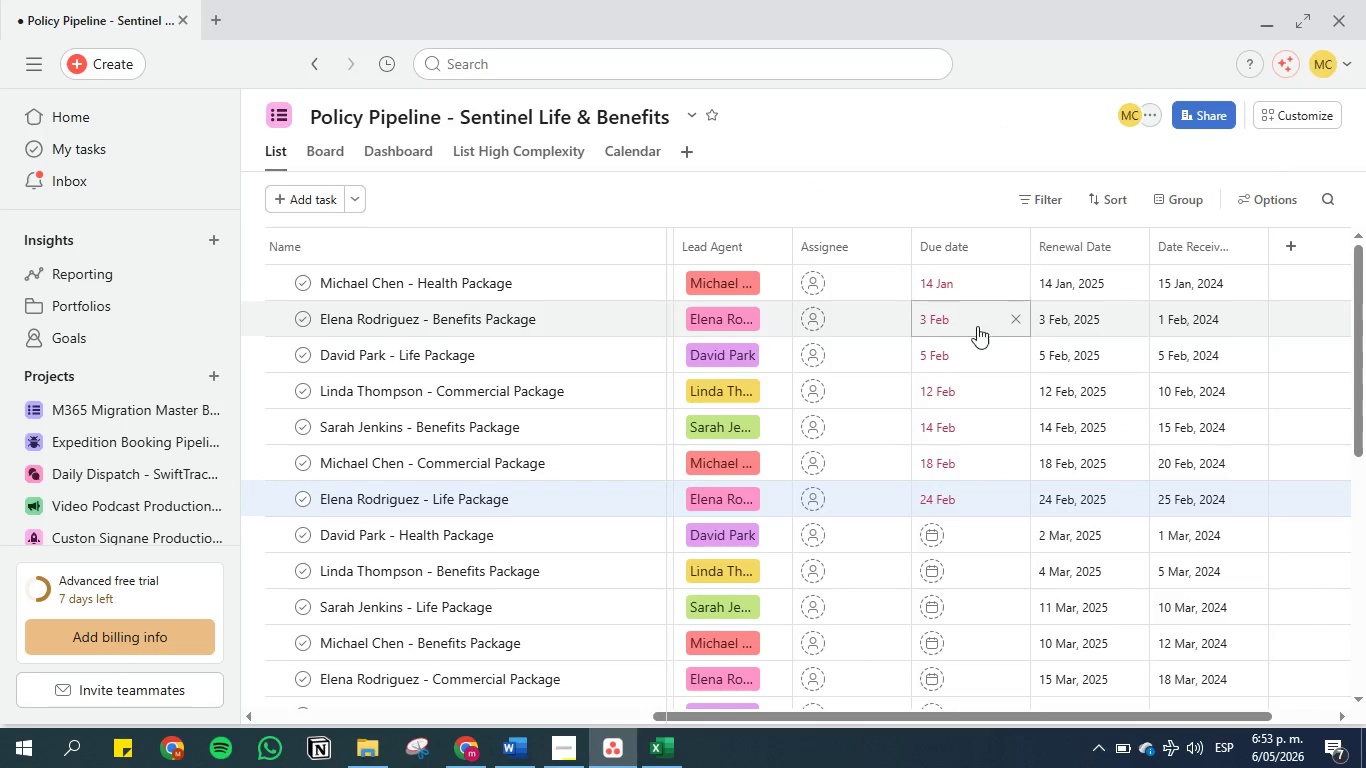 
scroll: coordinate [998, 338], scroll_direction: down, amount: 2.0
 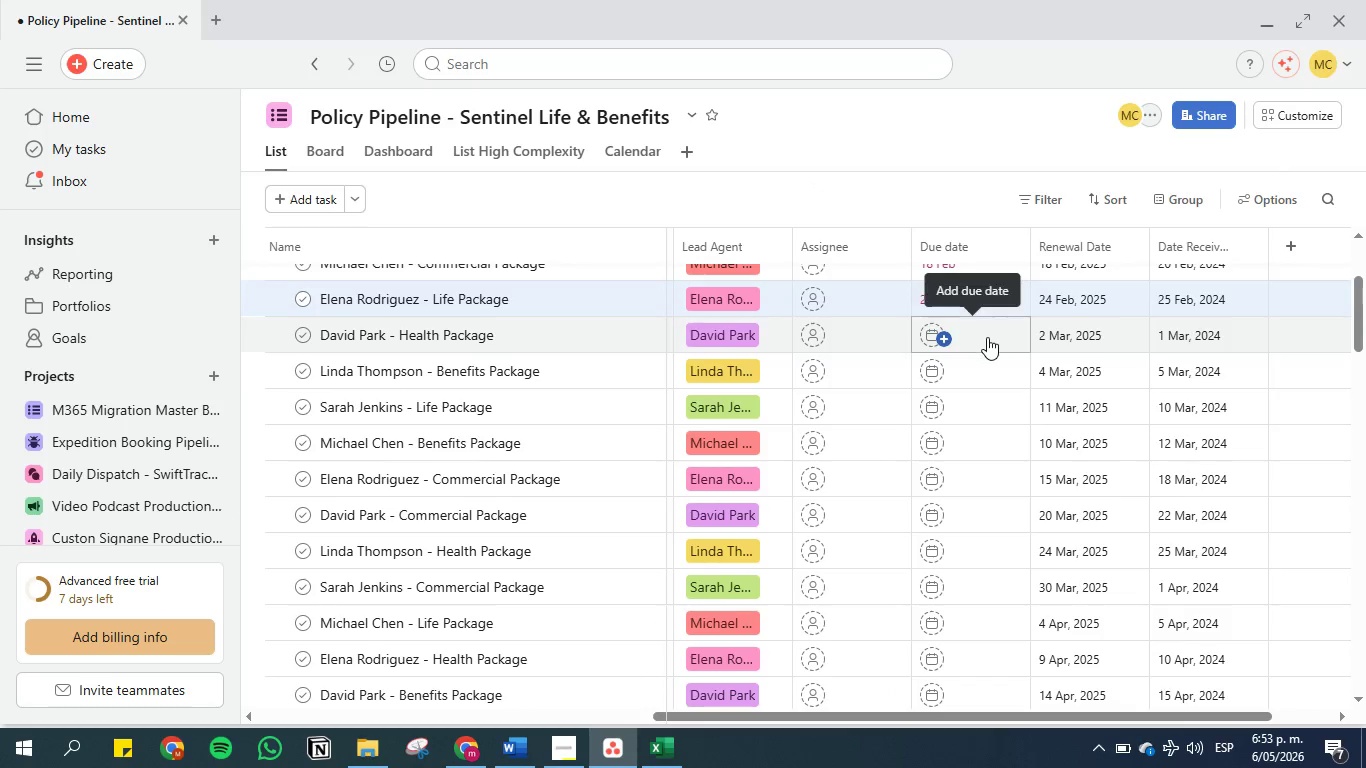 
left_click([986, 338])
 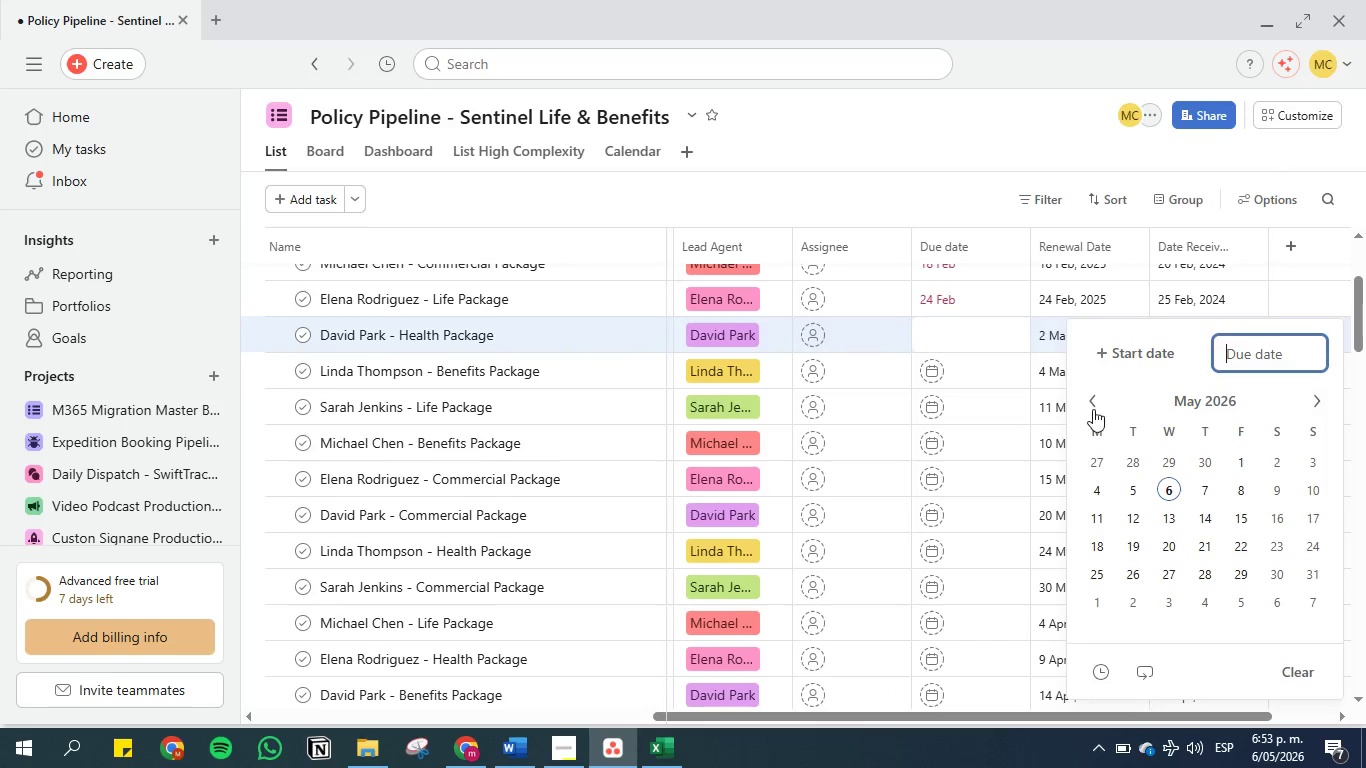 
double_click([1095, 401])
 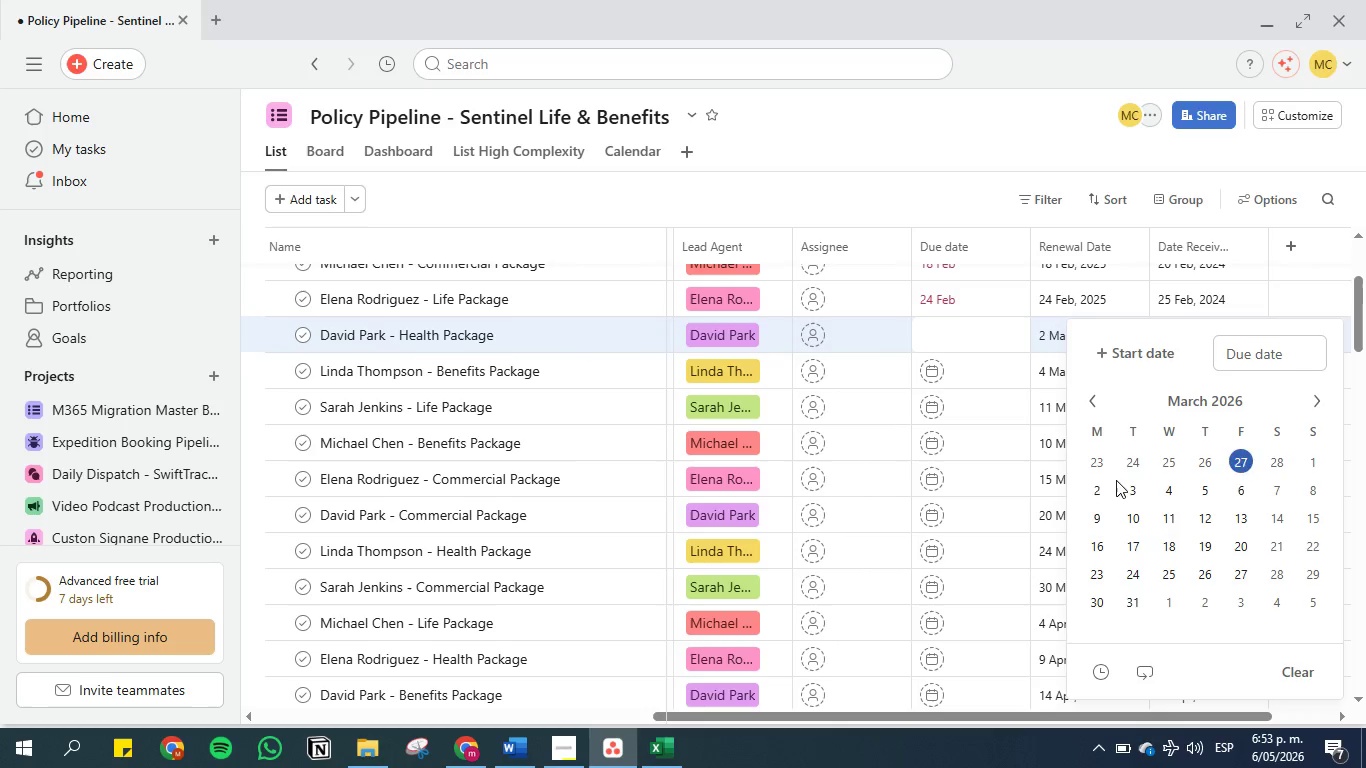 
left_click([1096, 491])
 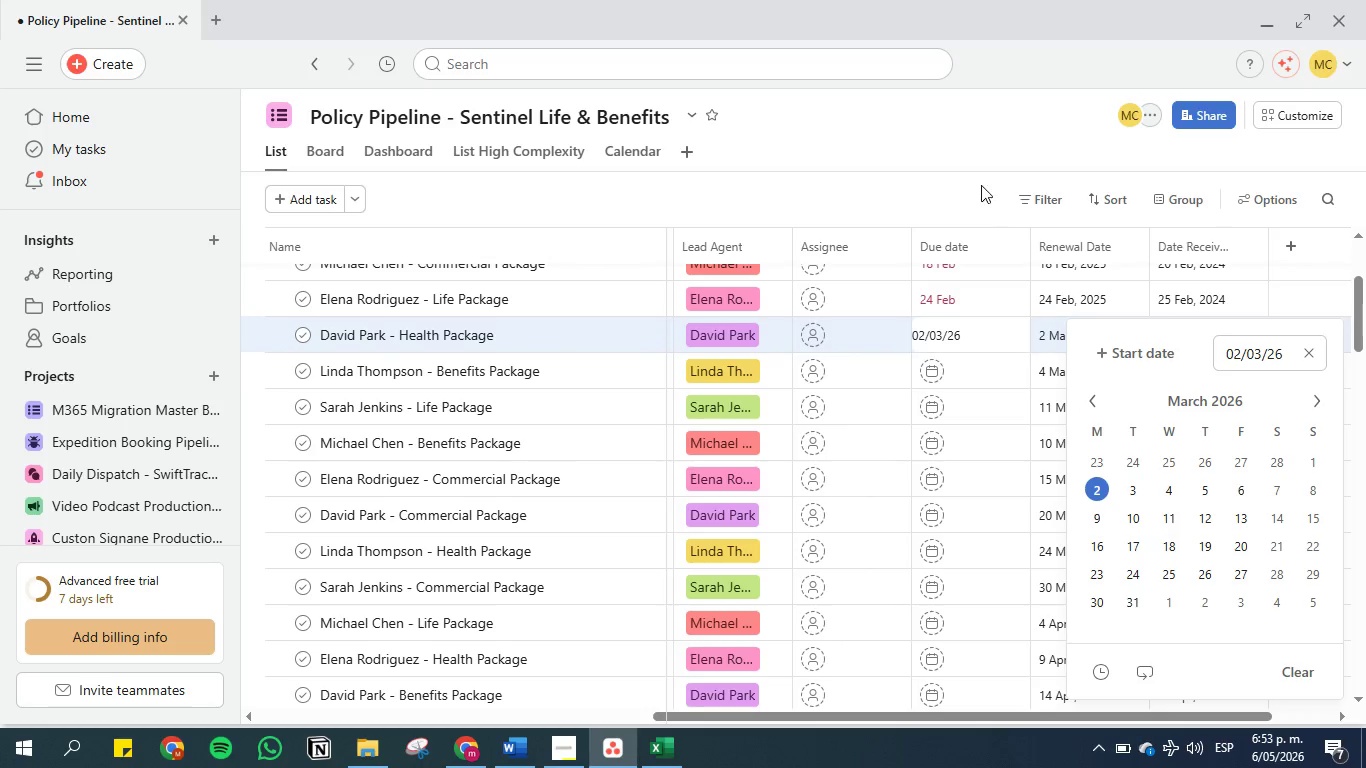 
left_click([981, 175])
 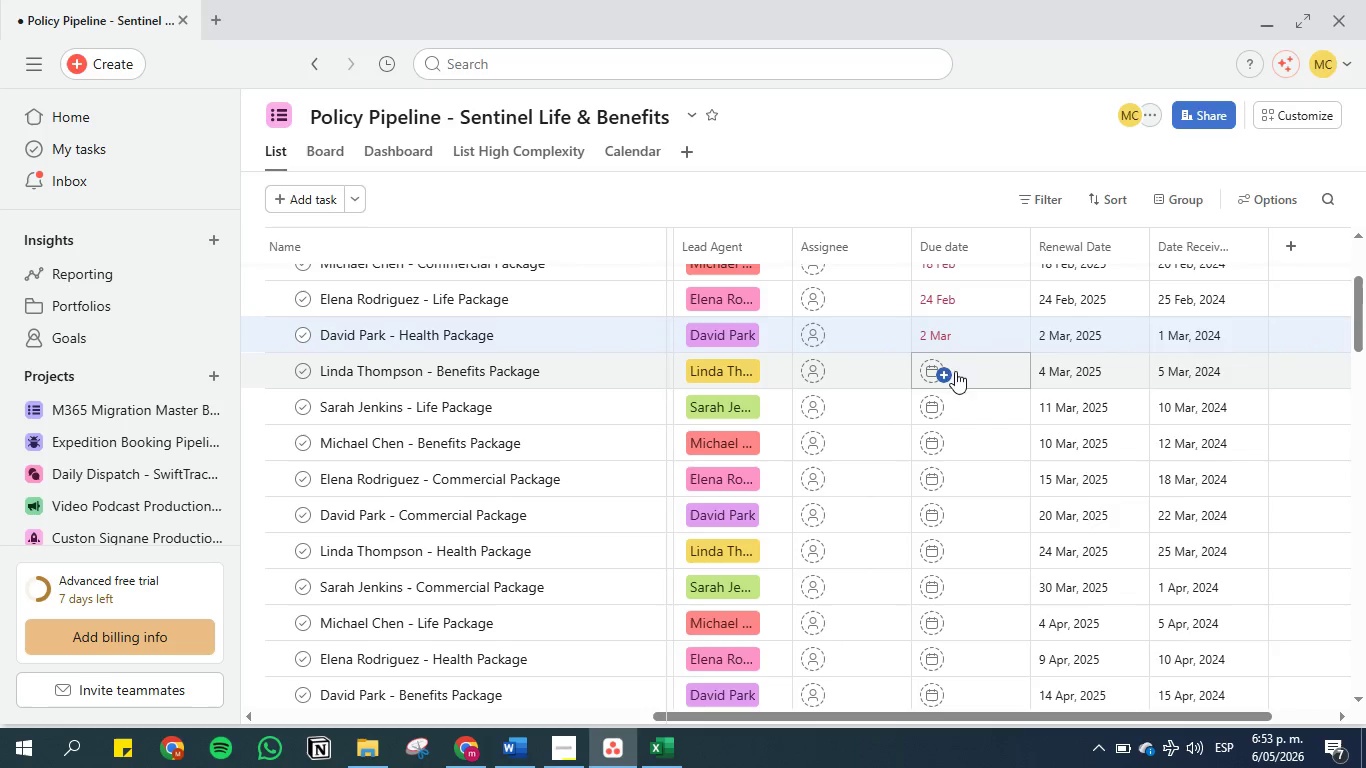 
left_click([975, 365])
 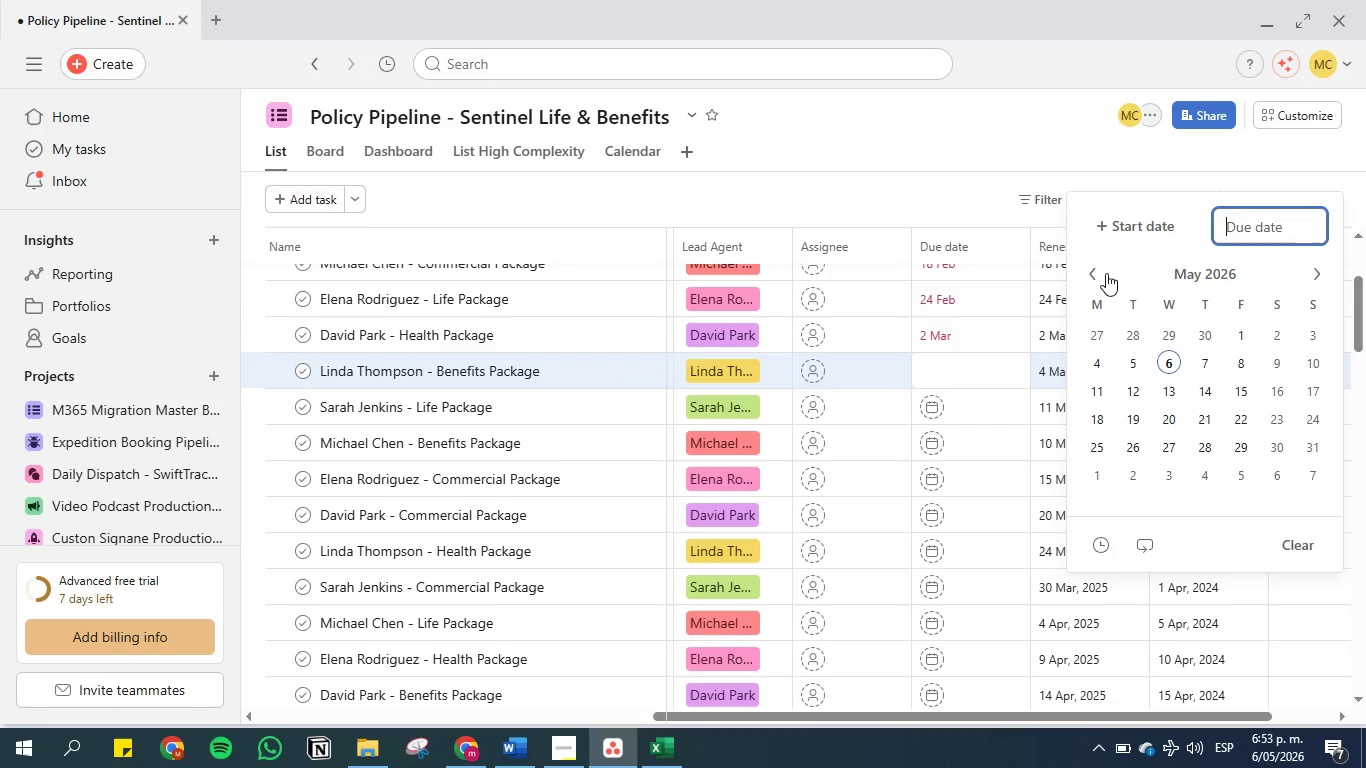 
double_click([1096, 273])
 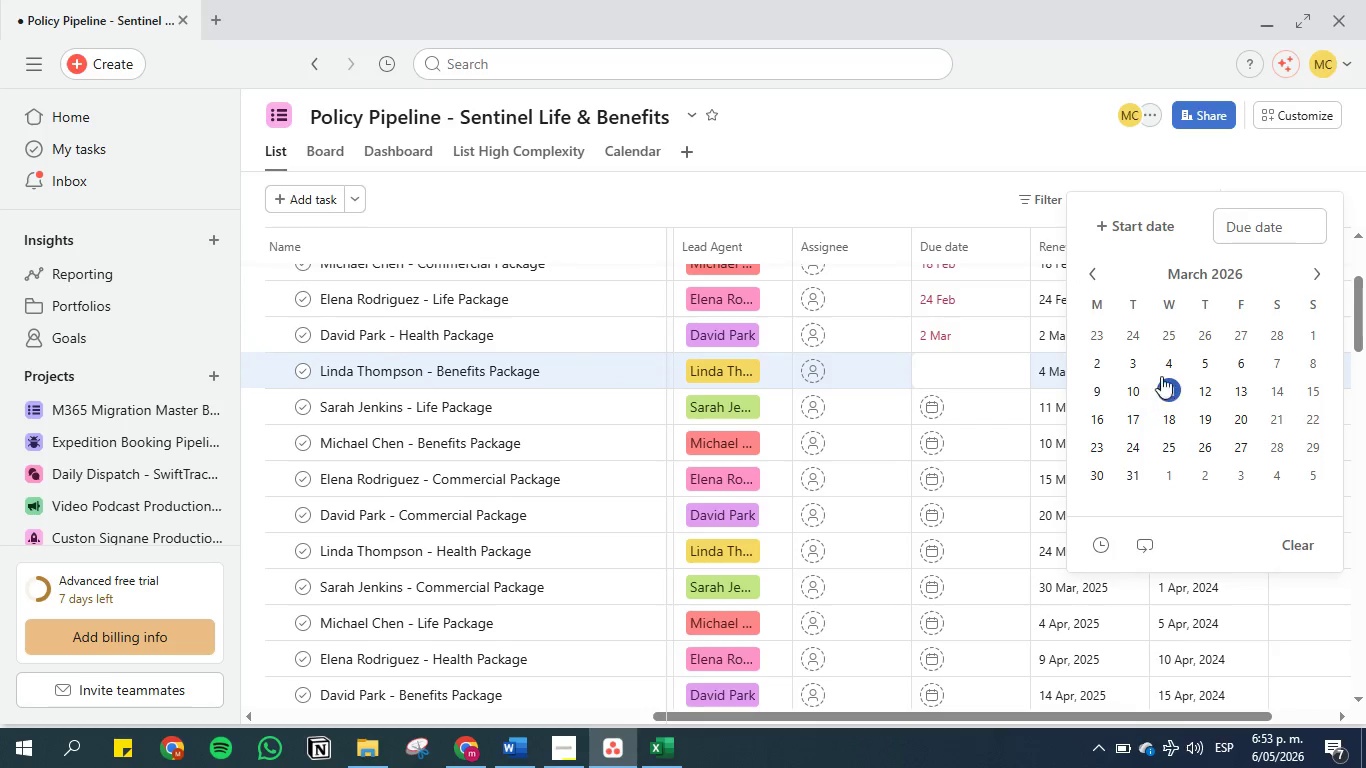 
left_click([1166, 361])
 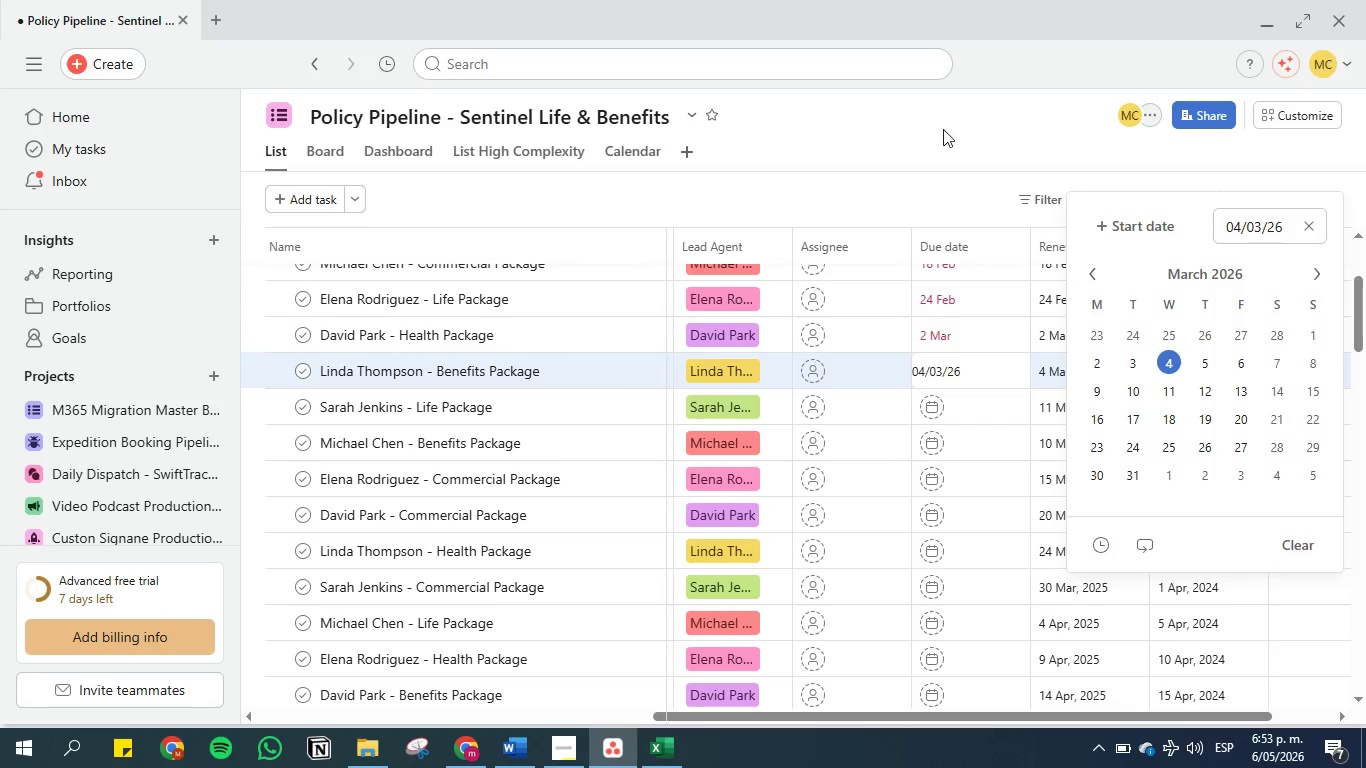 
left_click([942, 125])
 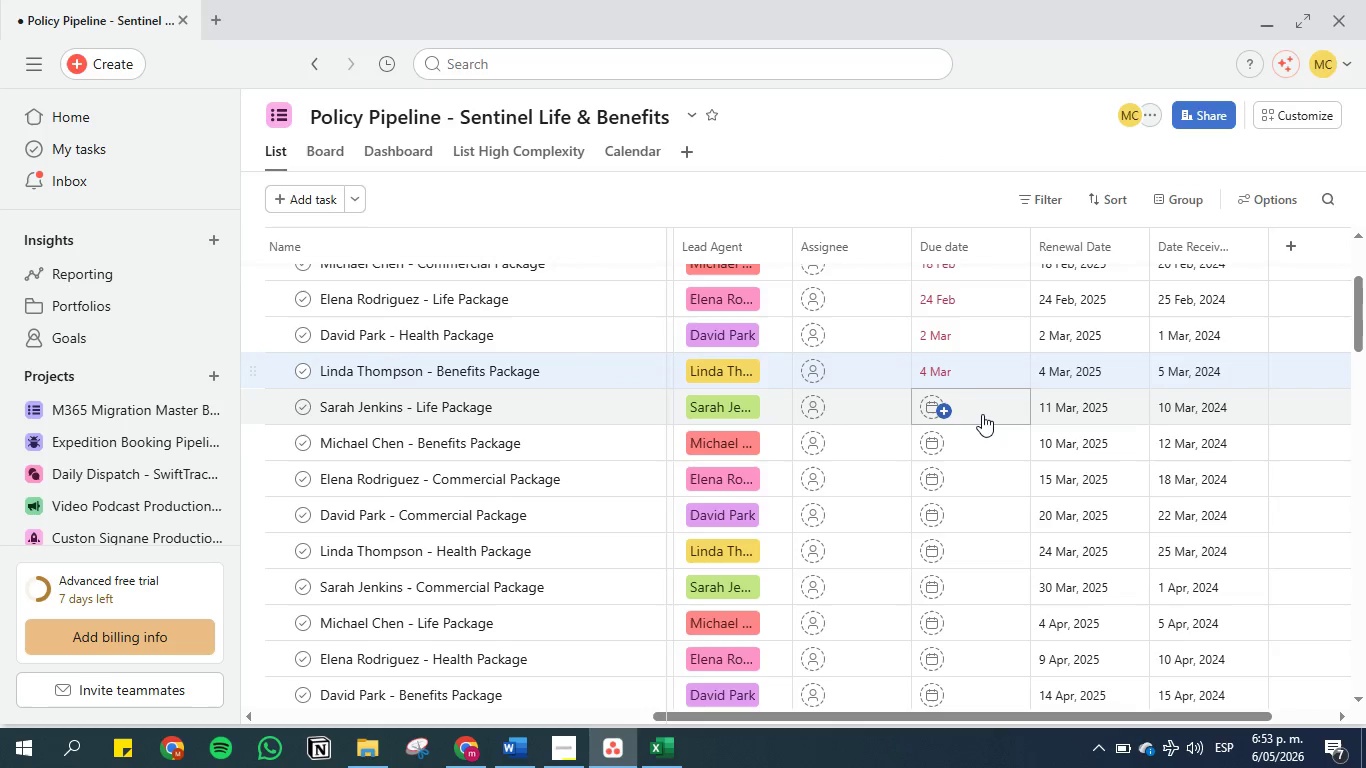 
left_click([982, 415])
 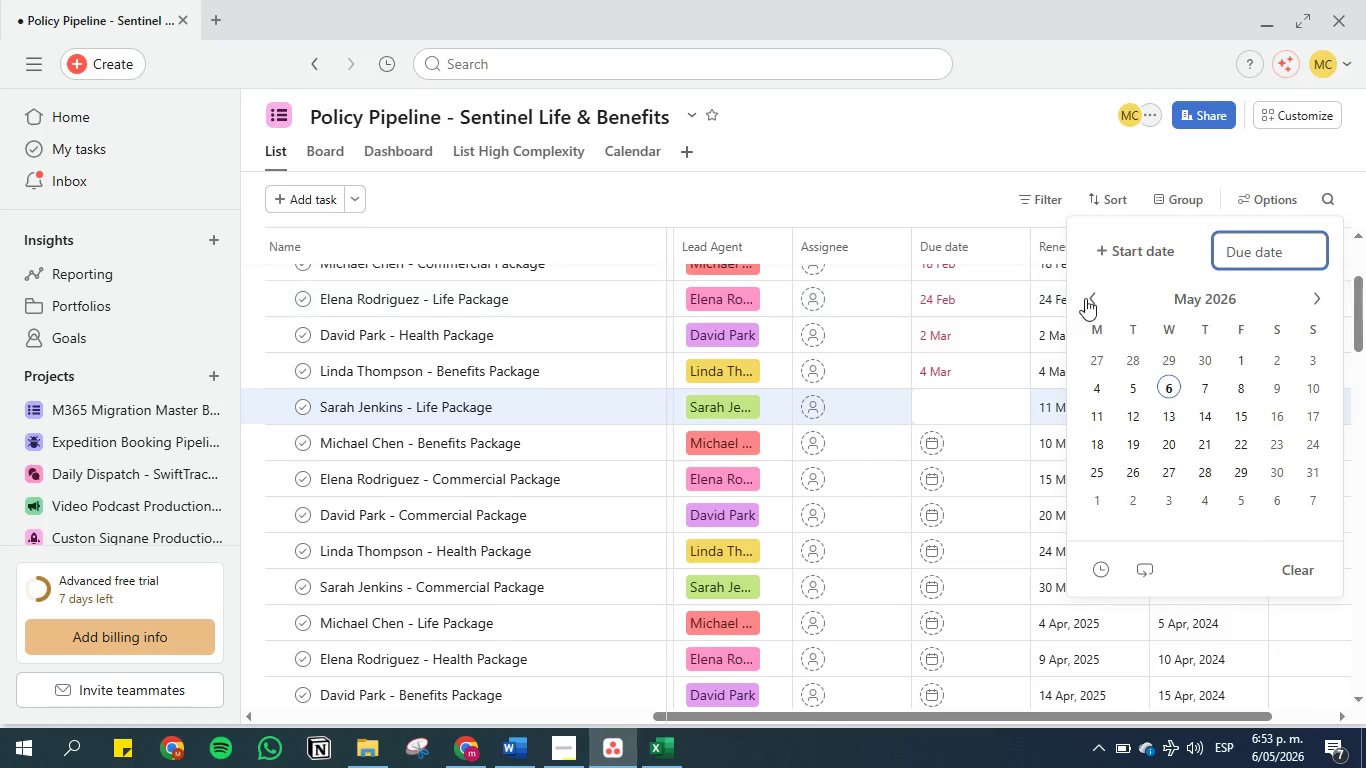 
double_click([1089, 295])
 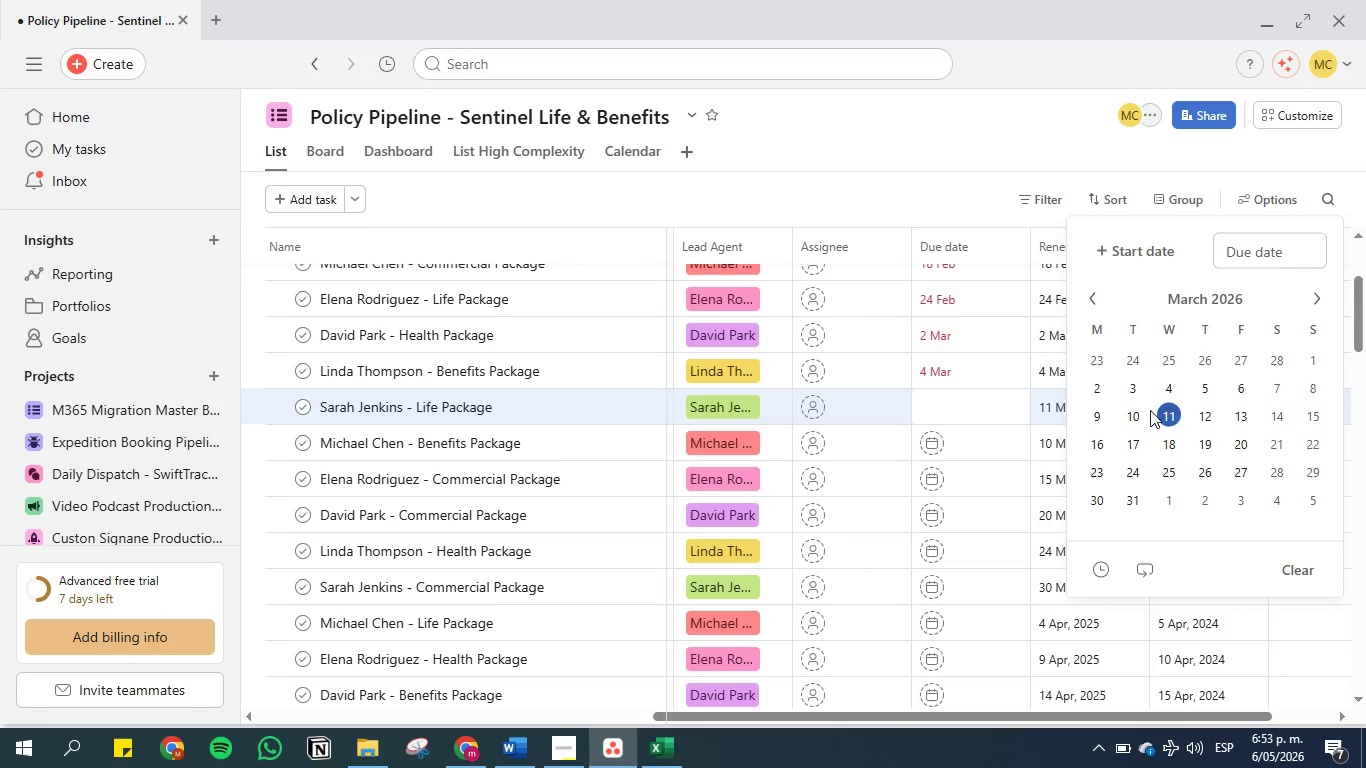 
left_click([1166, 412])
 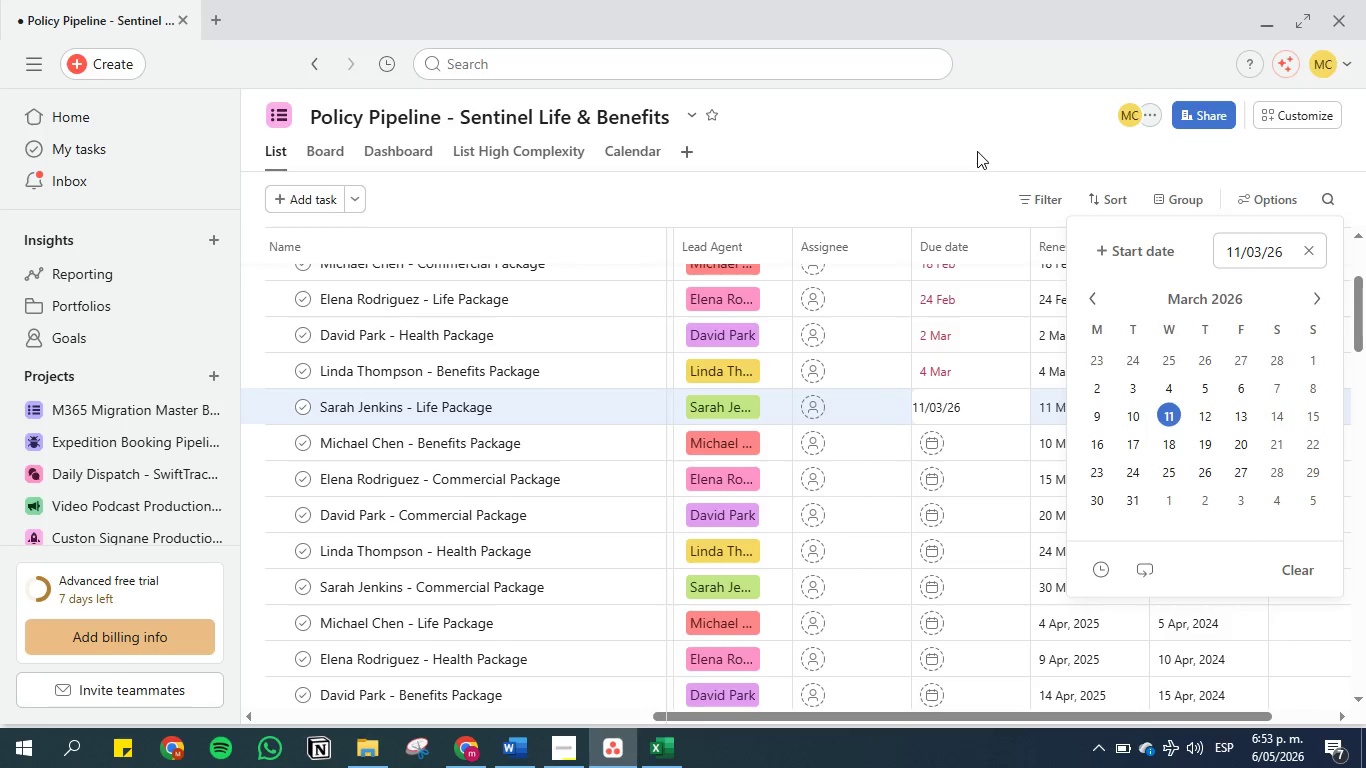 
left_click([977, 150])
 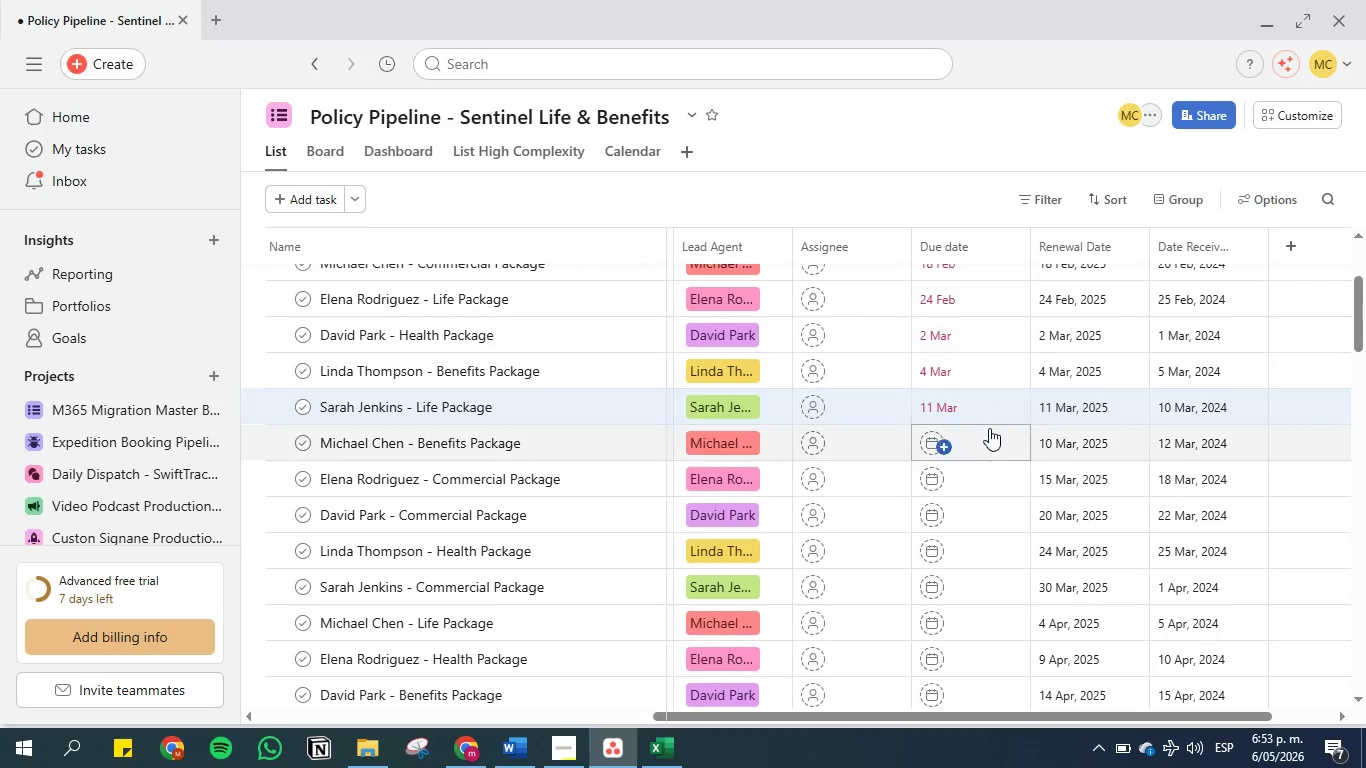 
left_click([981, 435])
 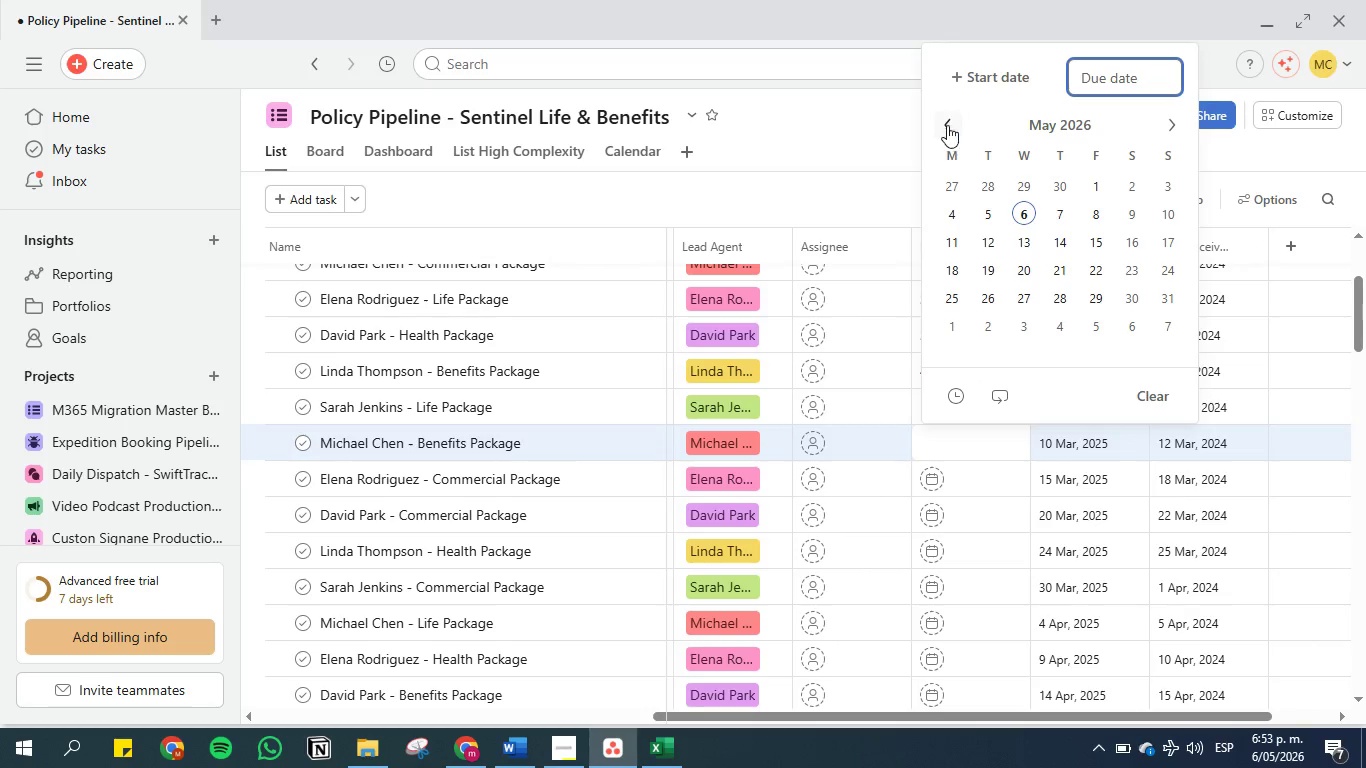 
double_click([947, 124])
 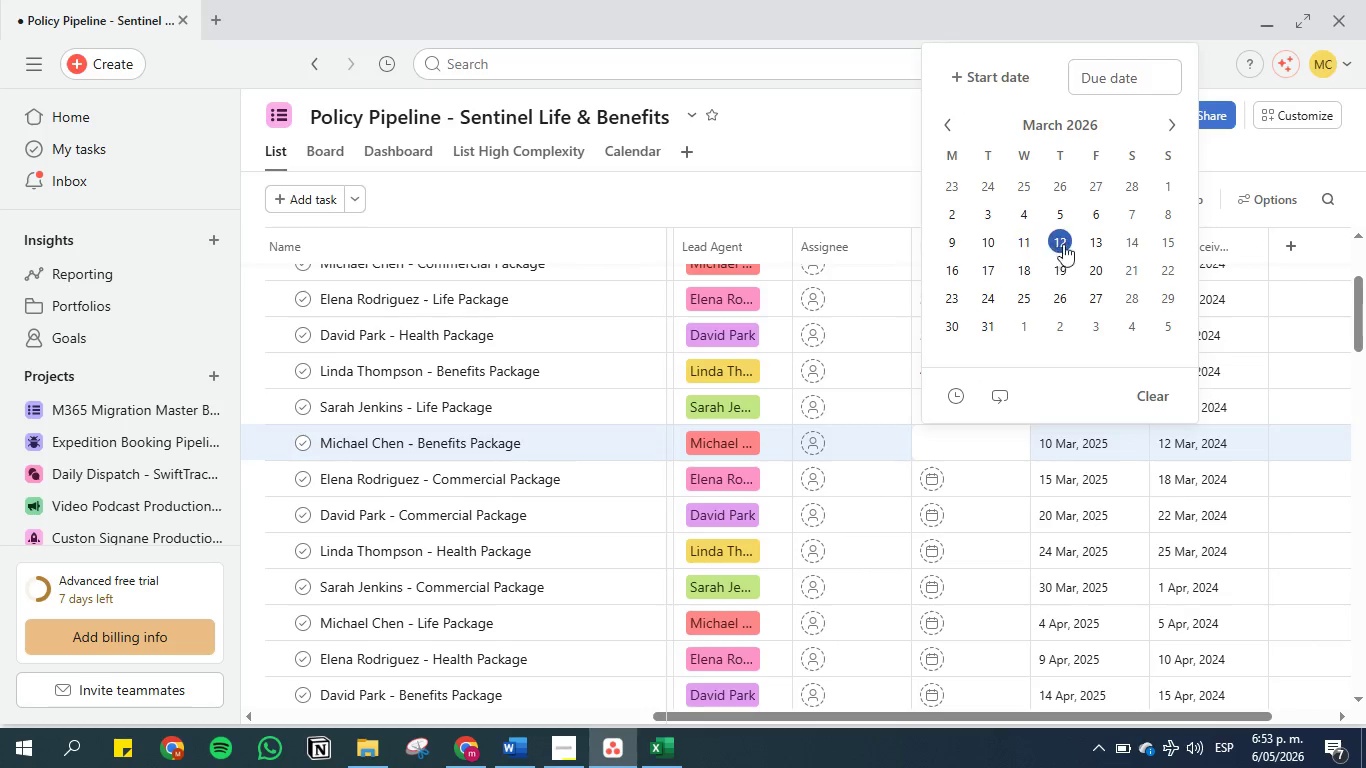 
left_click([982, 239])
 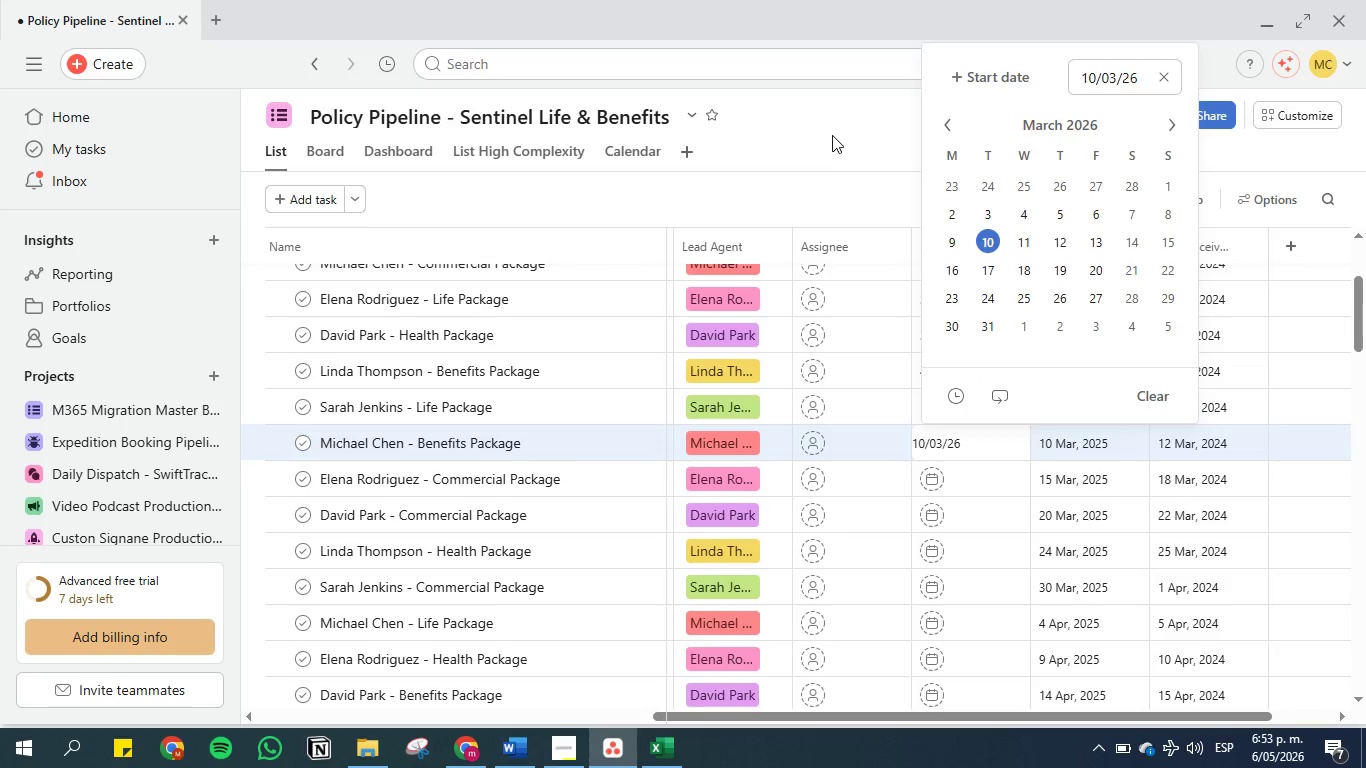 
left_click([832, 132])
 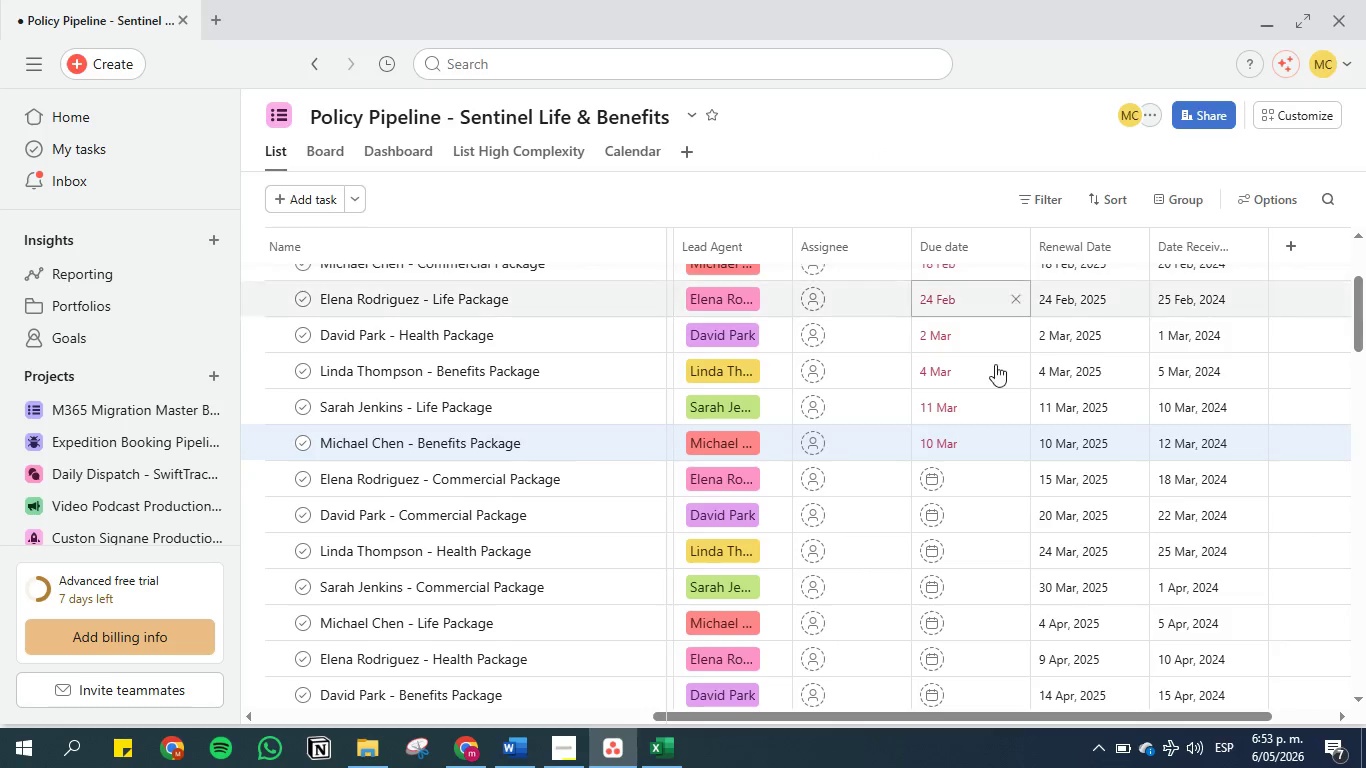 
scroll: coordinate [990, 416], scroll_direction: down, amount: 1.0
 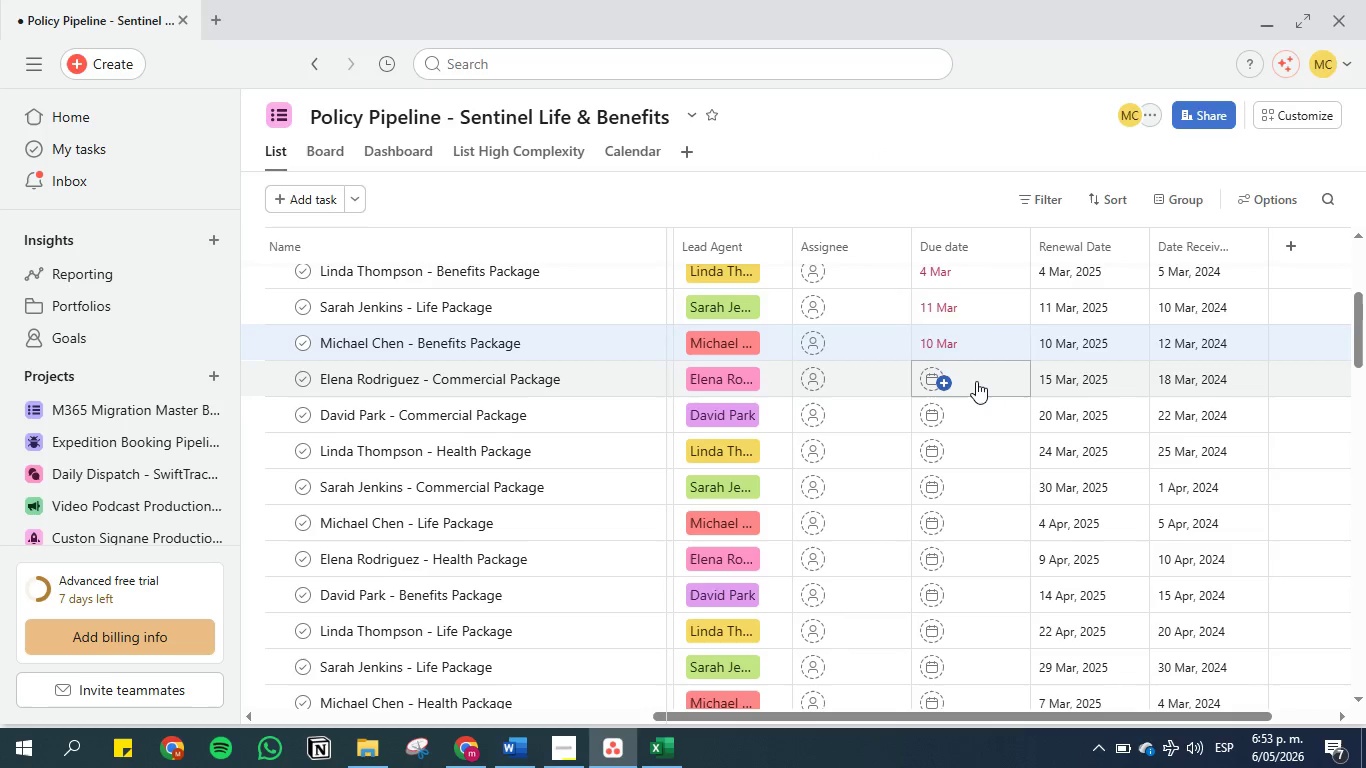 
left_click([975, 381])
 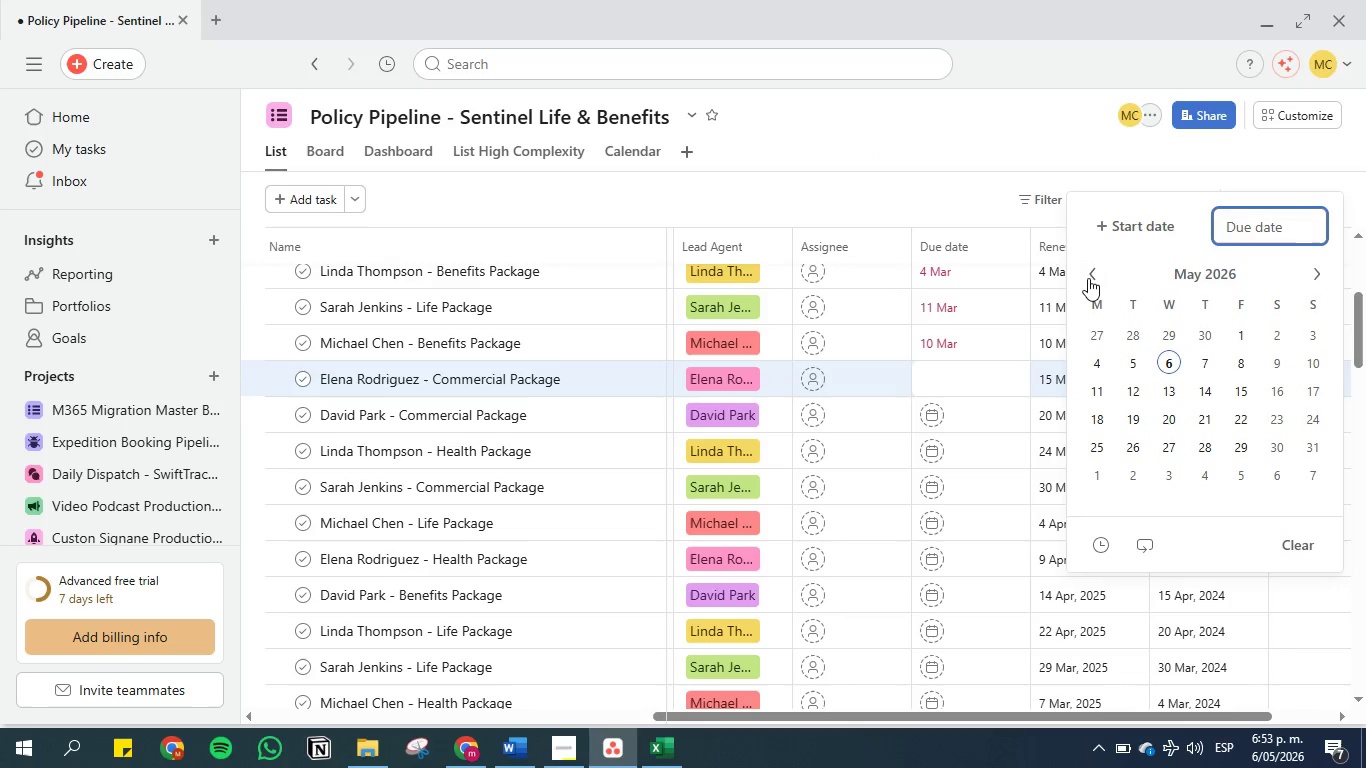 
double_click([1088, 278])
 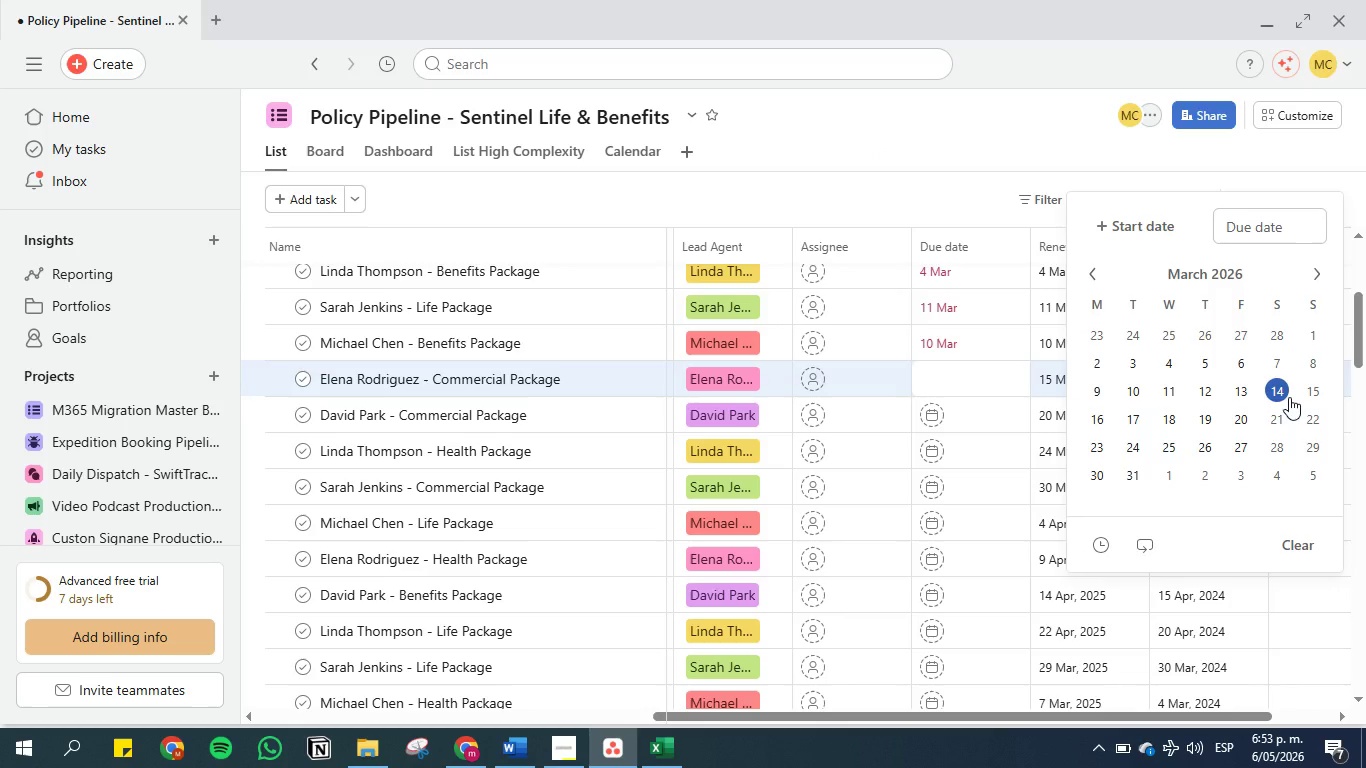 
left_click([1315, 395])
 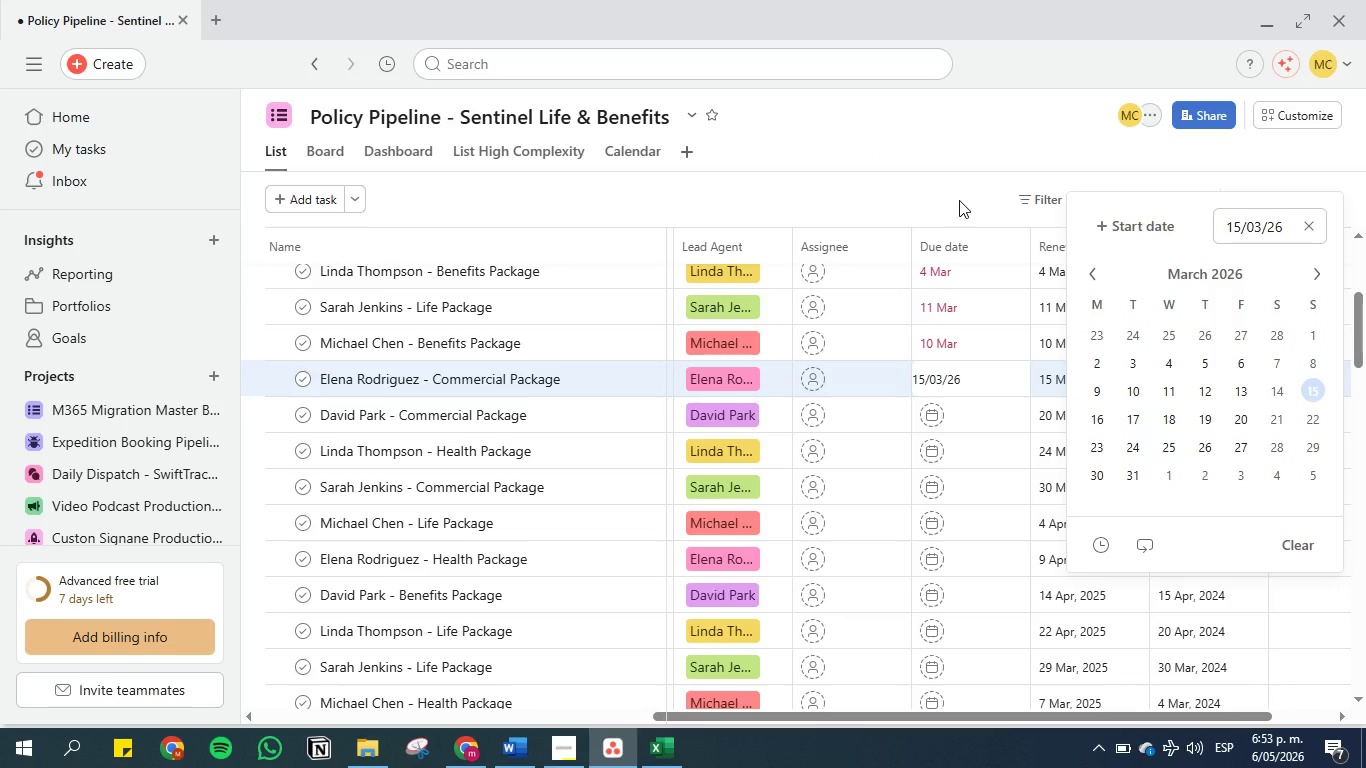 
left_click([959, 200])
 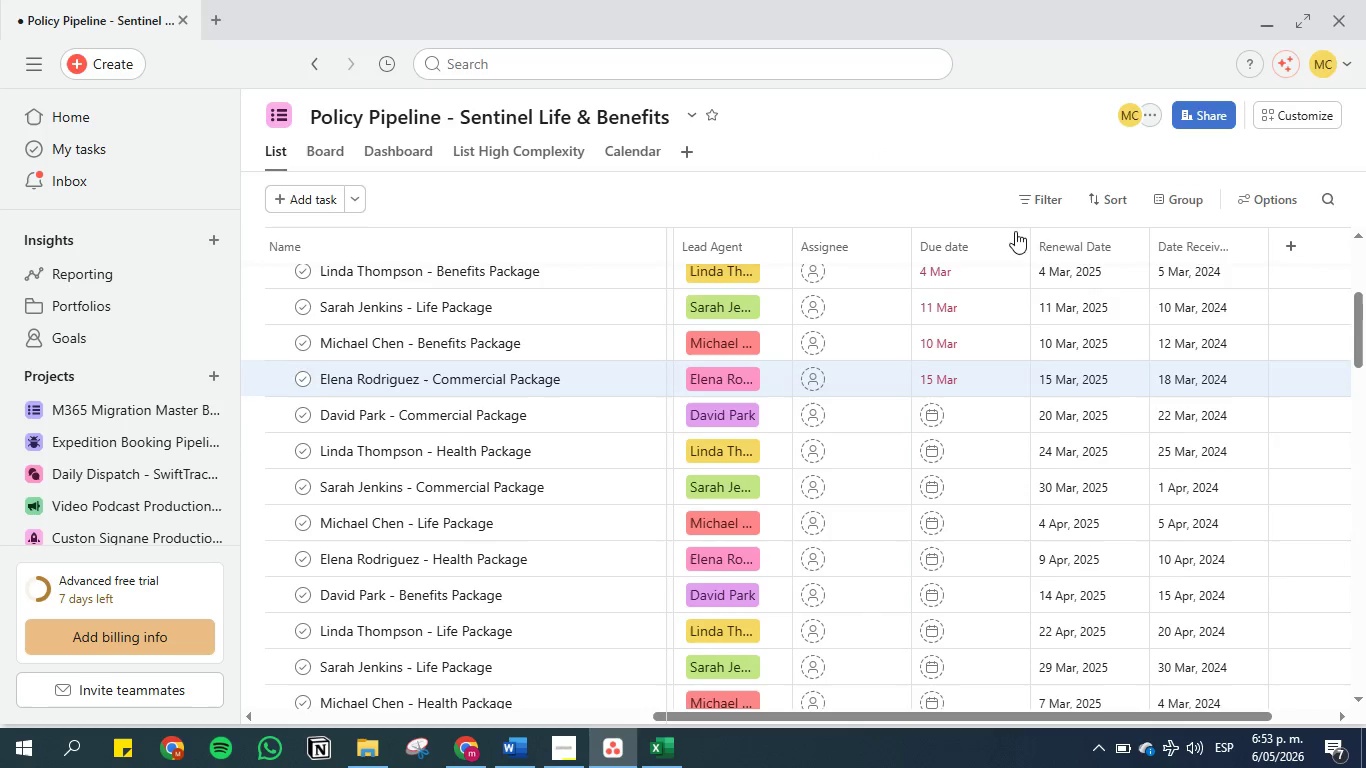 
scroll: coordinate [1016, 238], scroll_direction: down, amount: 1.0
 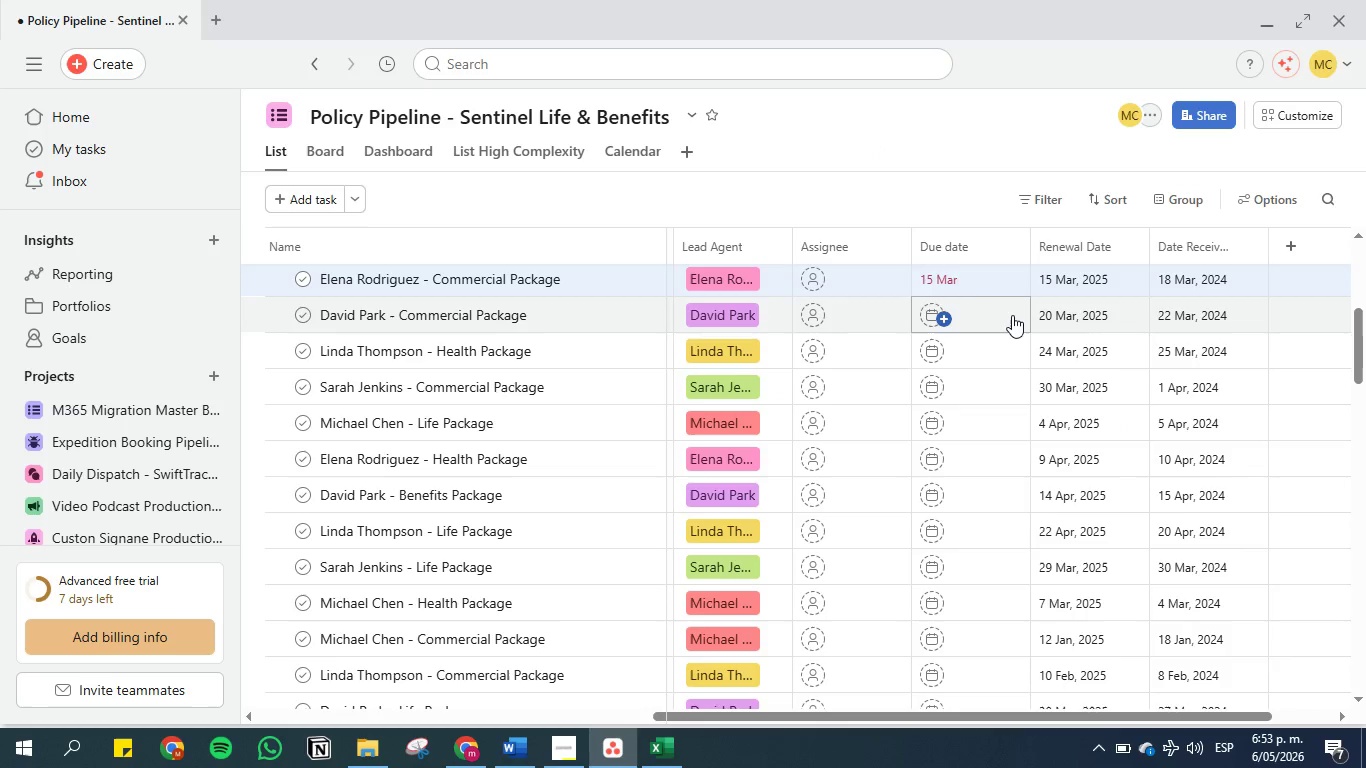 
left_click([1010, 318])
 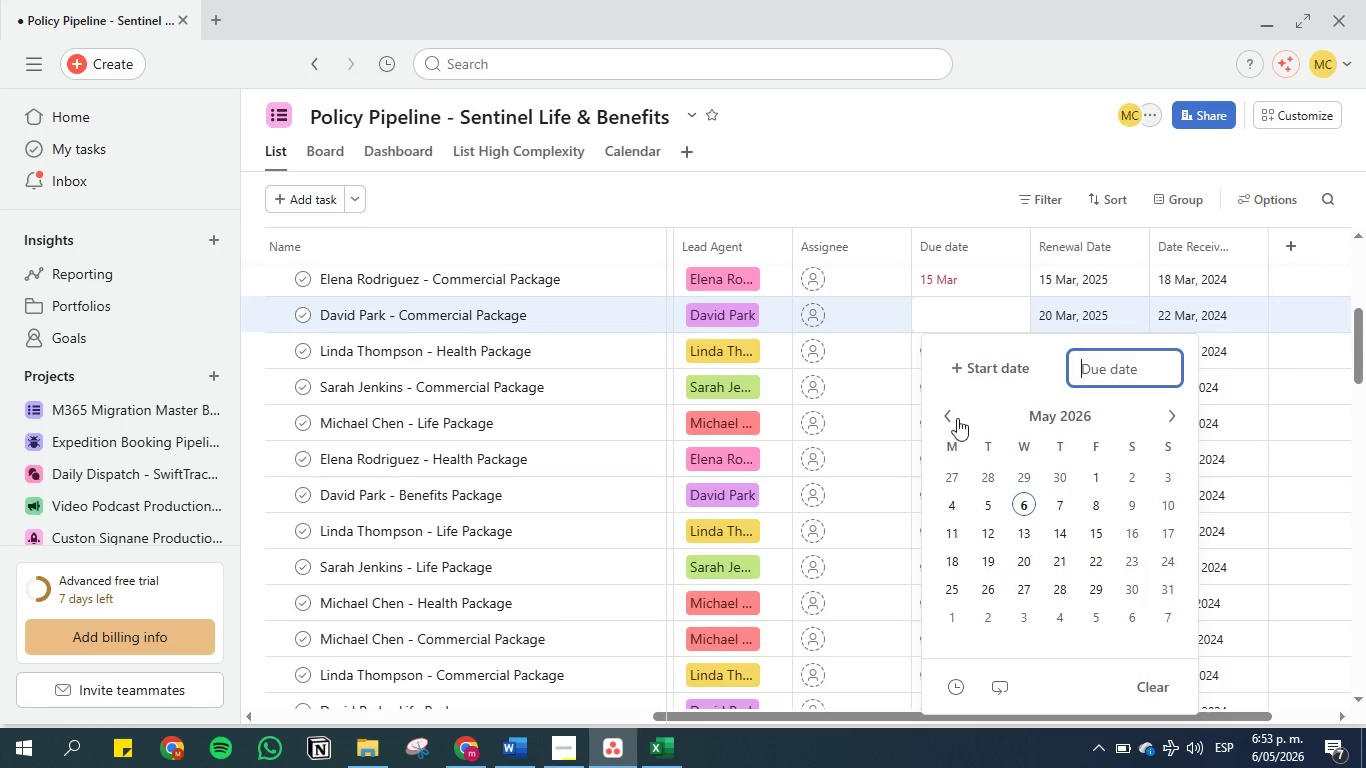 
double_click([956, 418])
 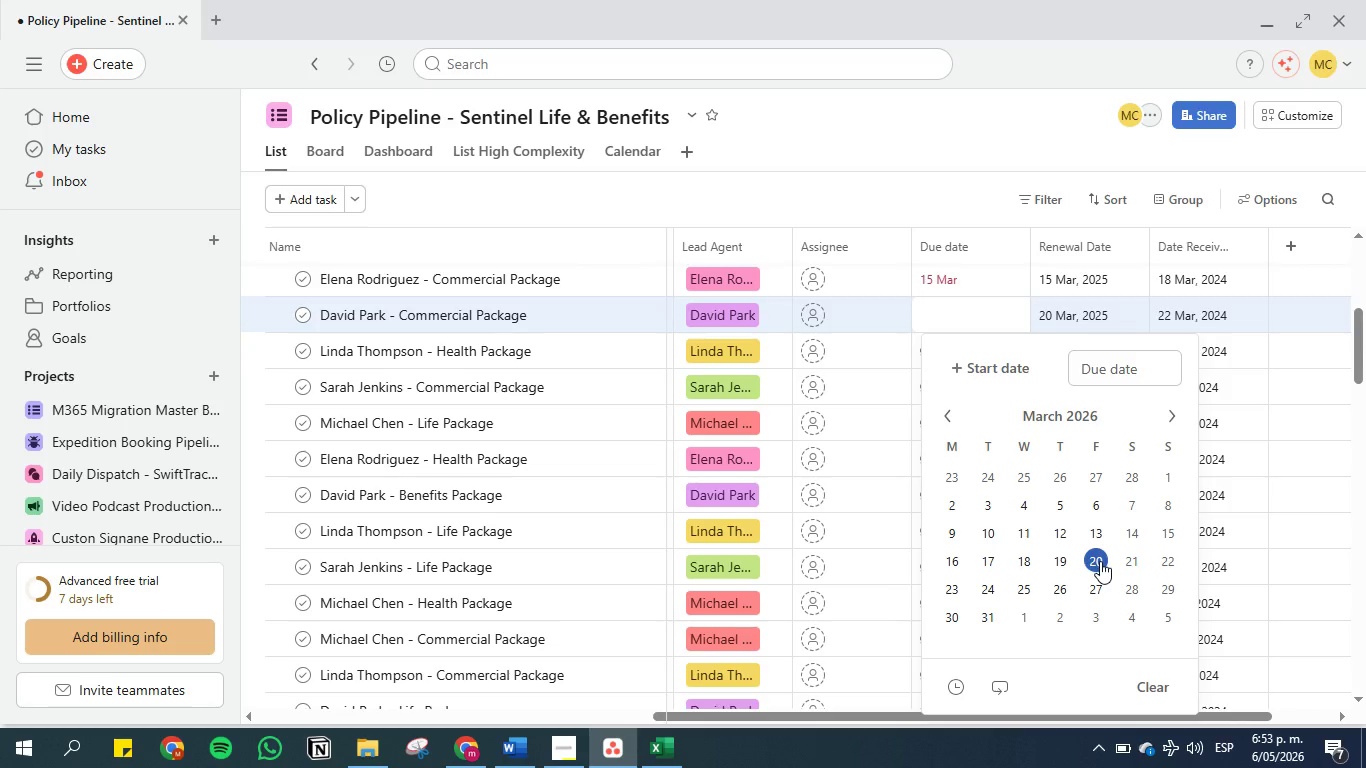 
left_click([1100, 561])
 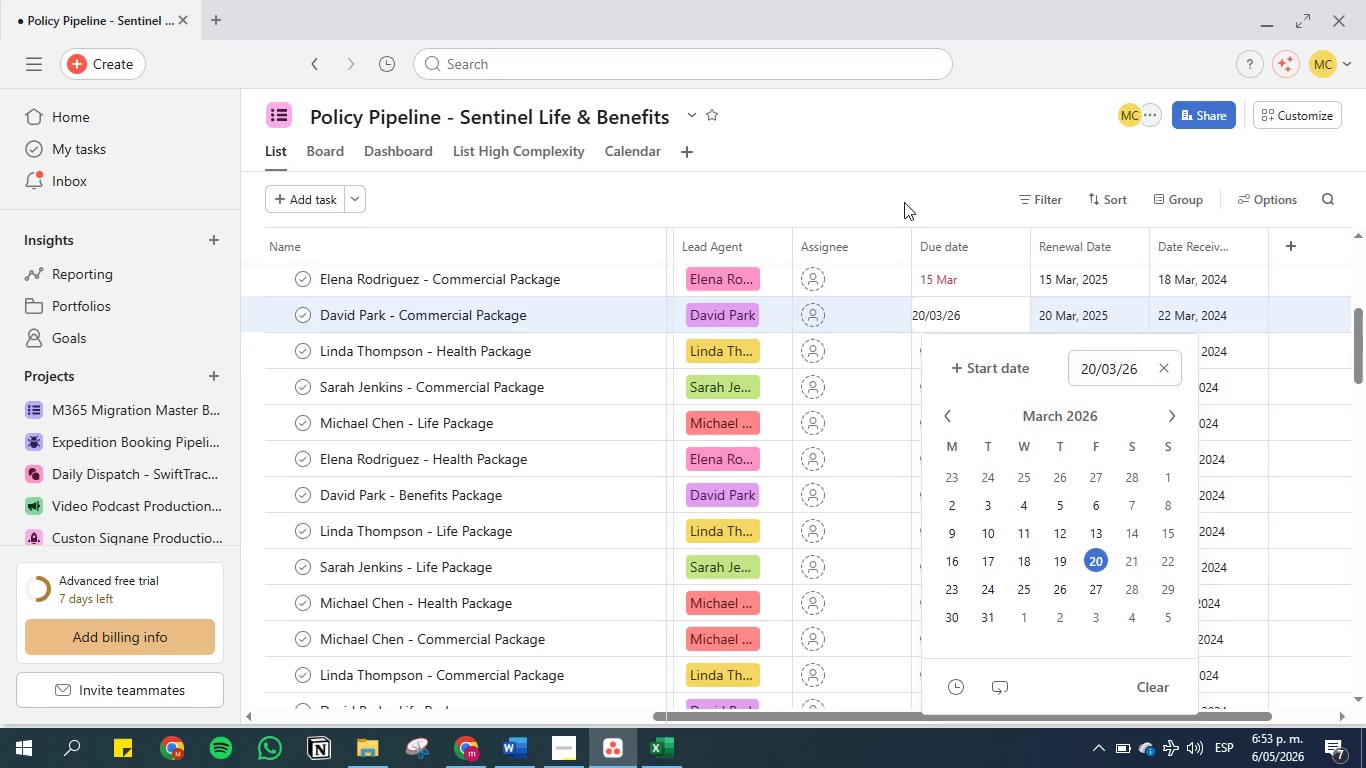 
left_click([904, 203])
 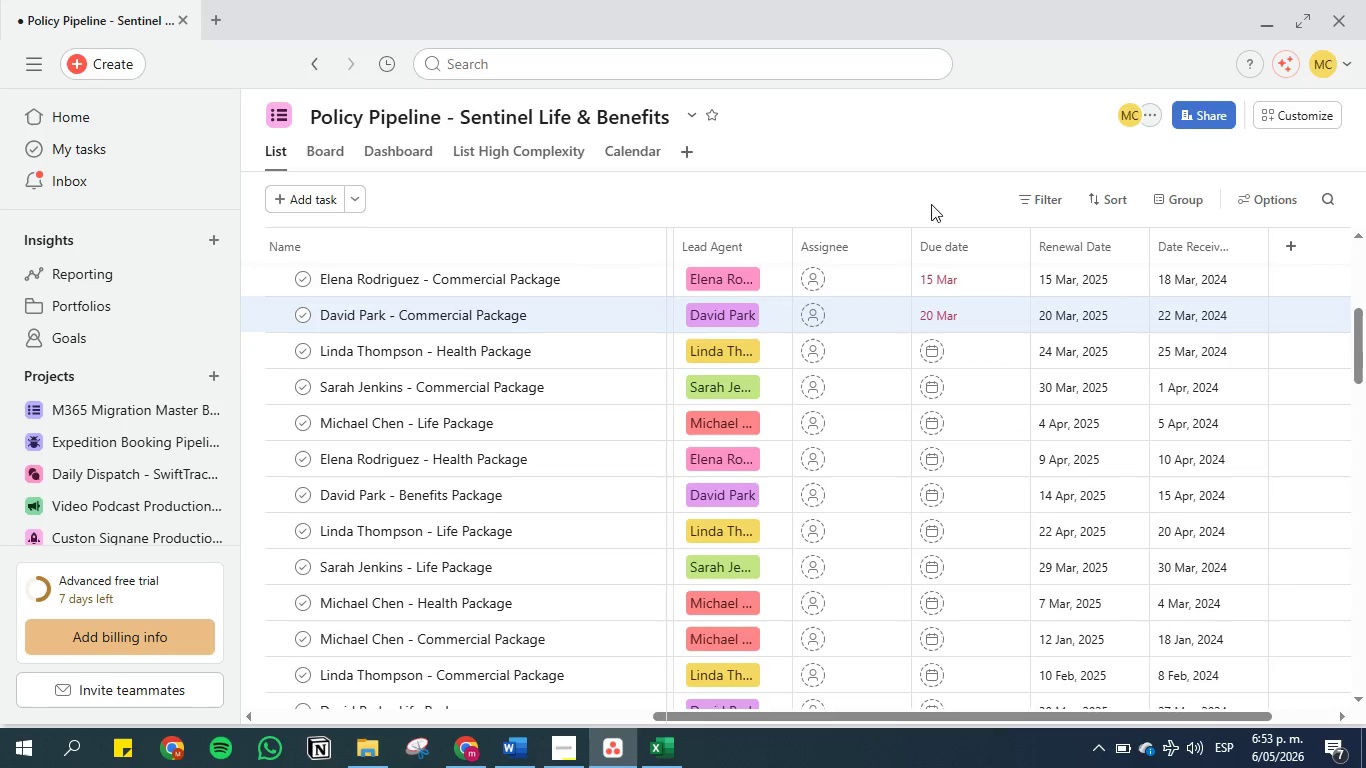 
scroll: coordinate [937, 210], scroll_direction: down, amount: 1.0
 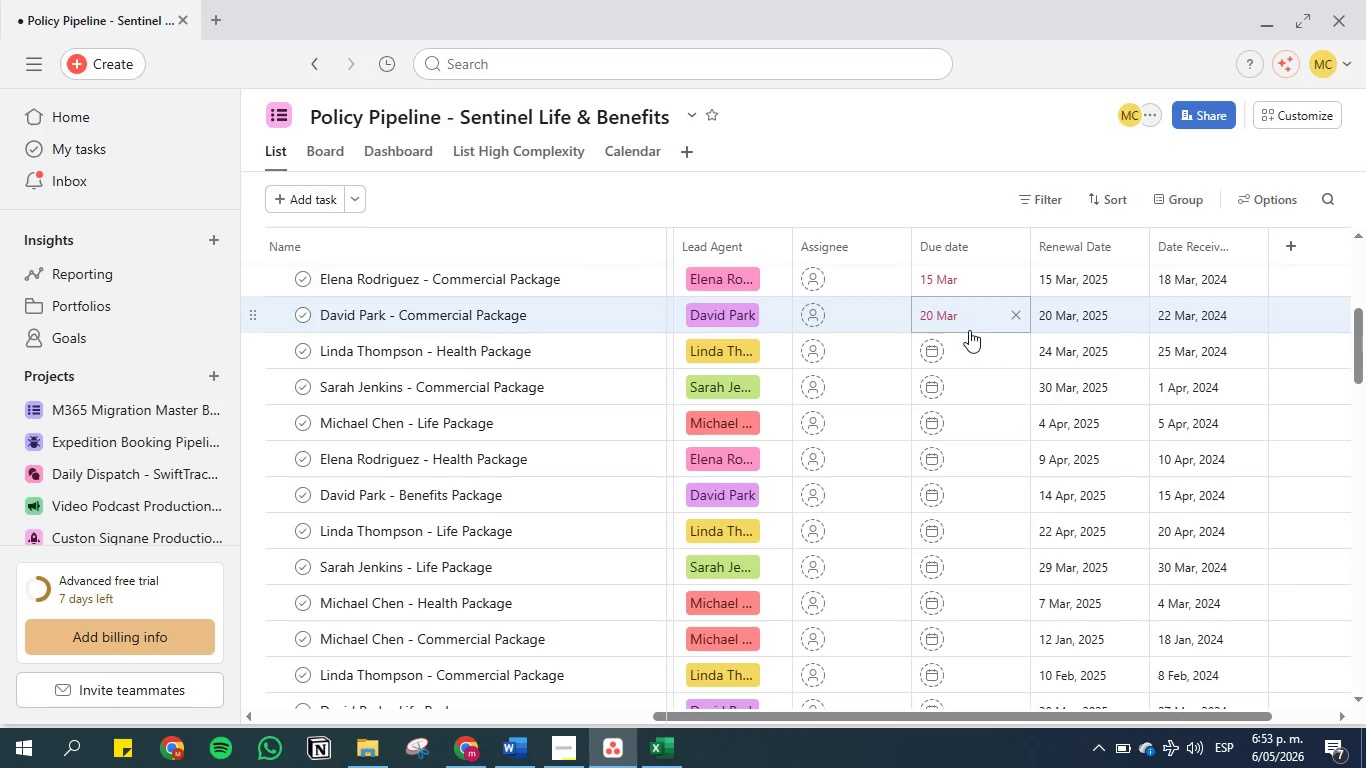 
left_click([970, 345])
 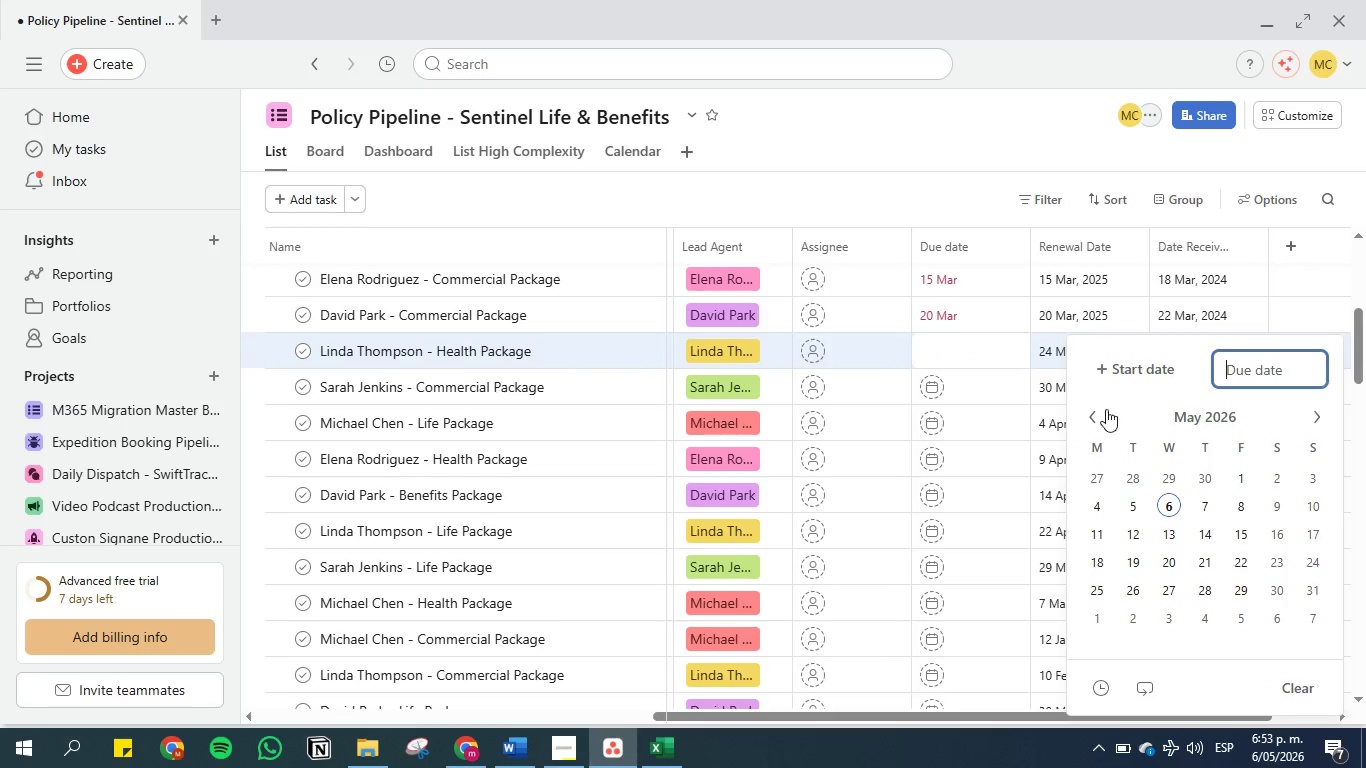 
double_click([1103, 415])
 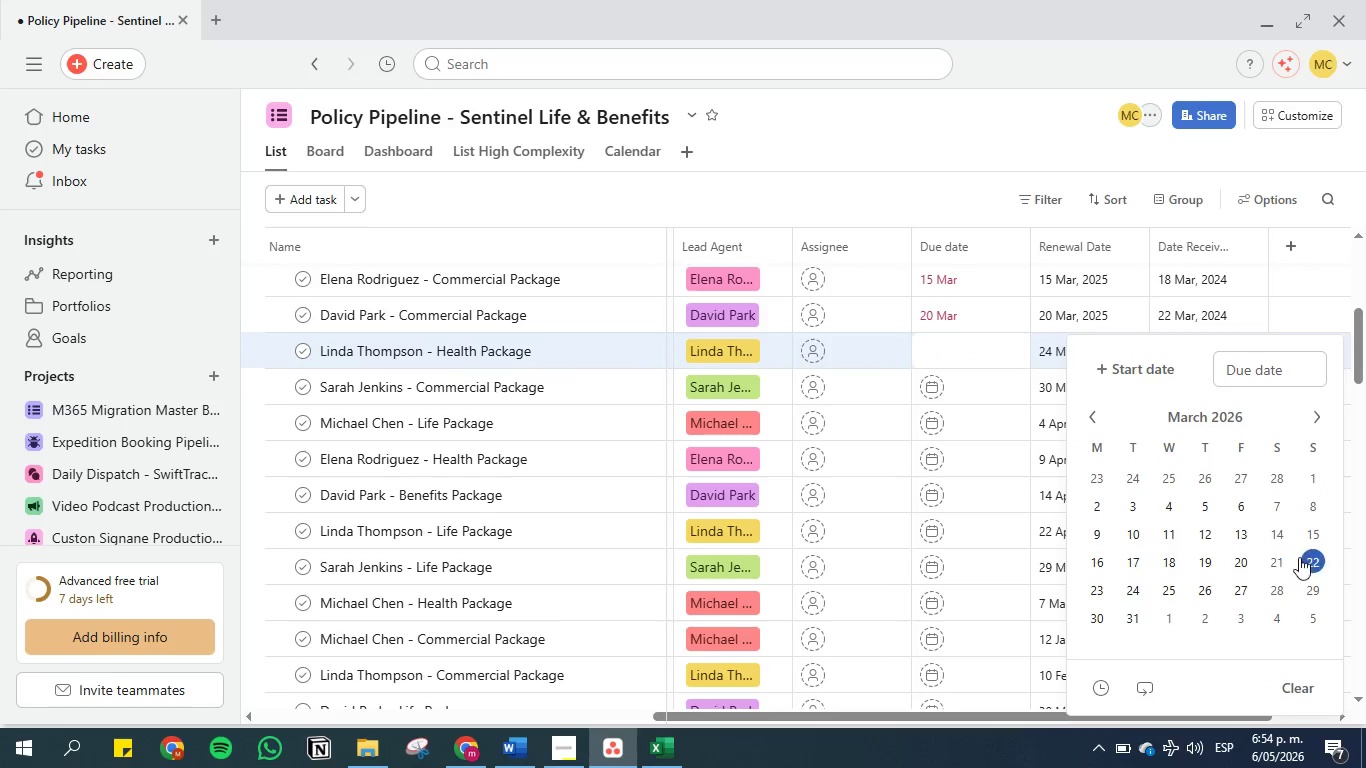 
left_click([1140, 590])
 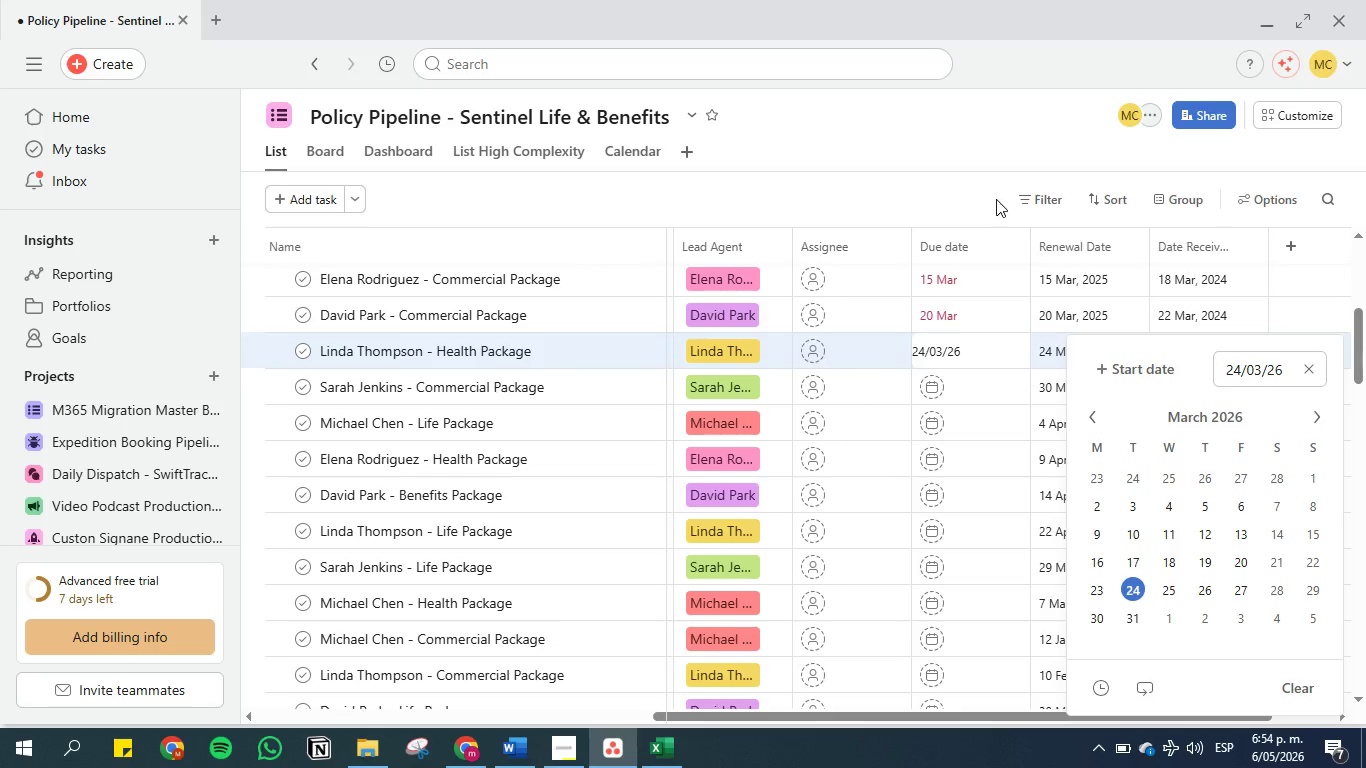 
left_click([978, 193])
 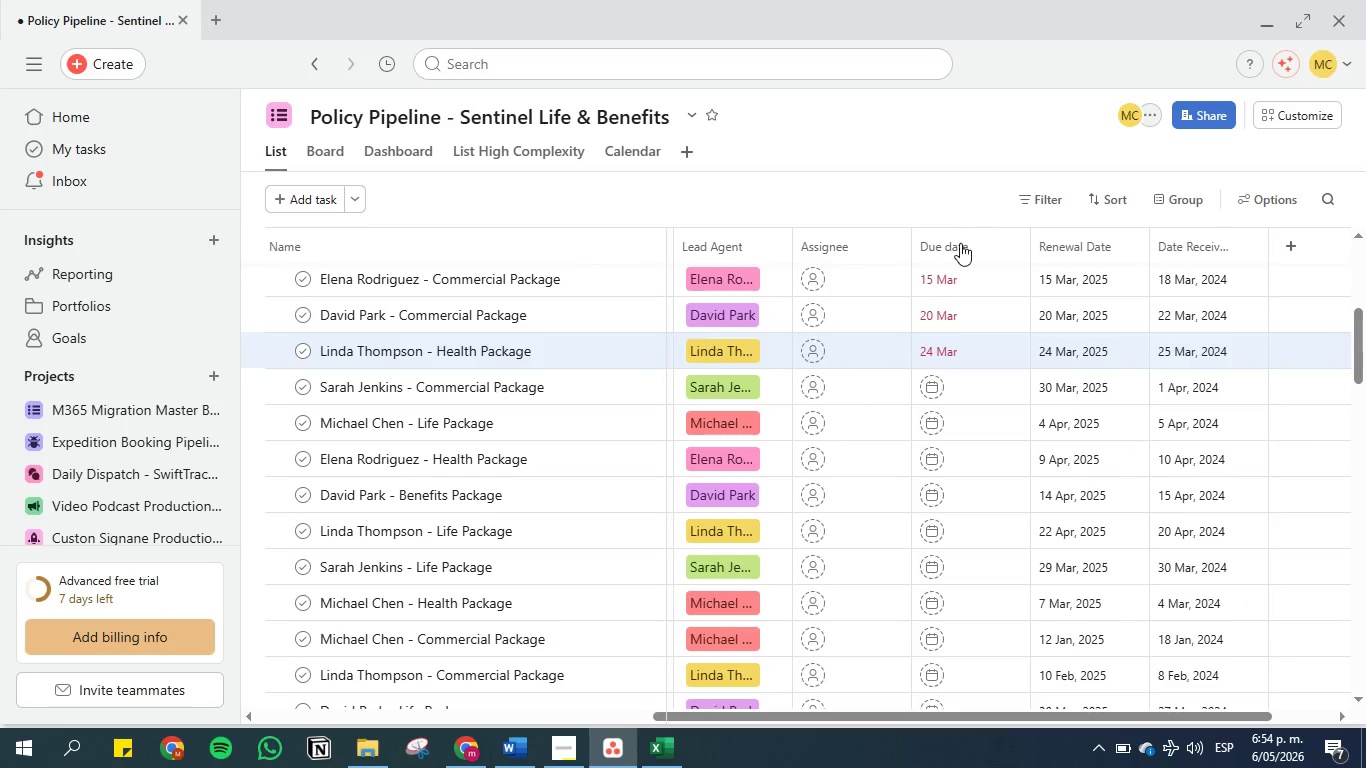 
scroll: coordinate [960, 248], scroll_direction: down, amount: 2.0
 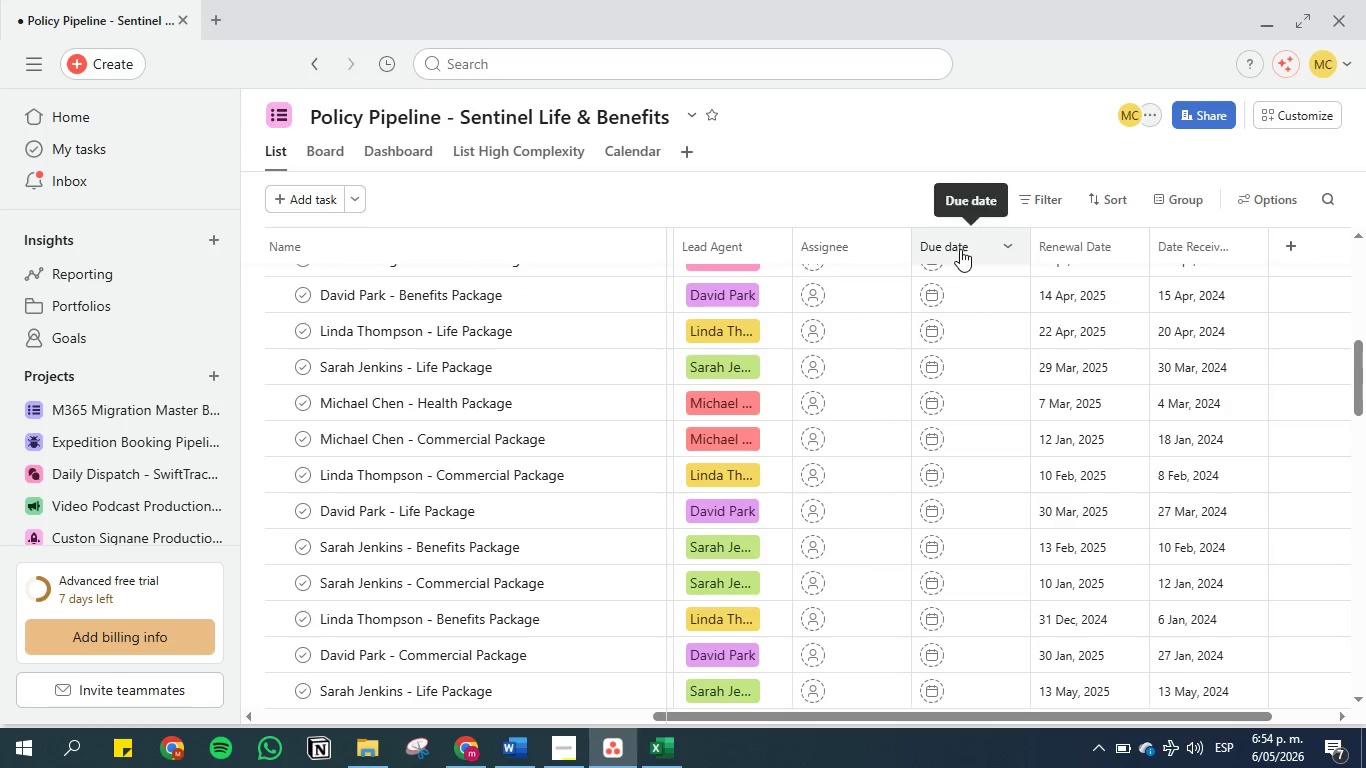 
scroll: coordinate [967, 320], scroll_direction: up, amount: 2.0
 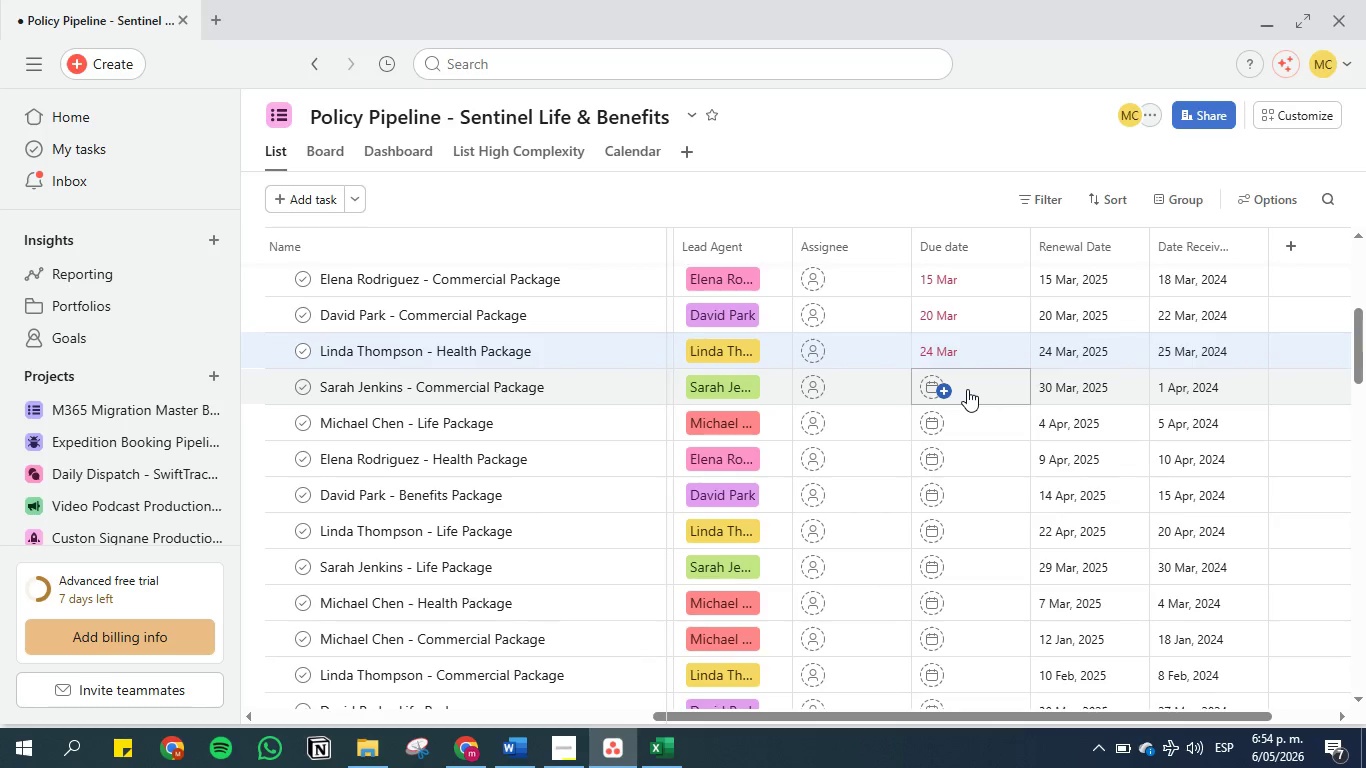 
left_click([967, 389])
 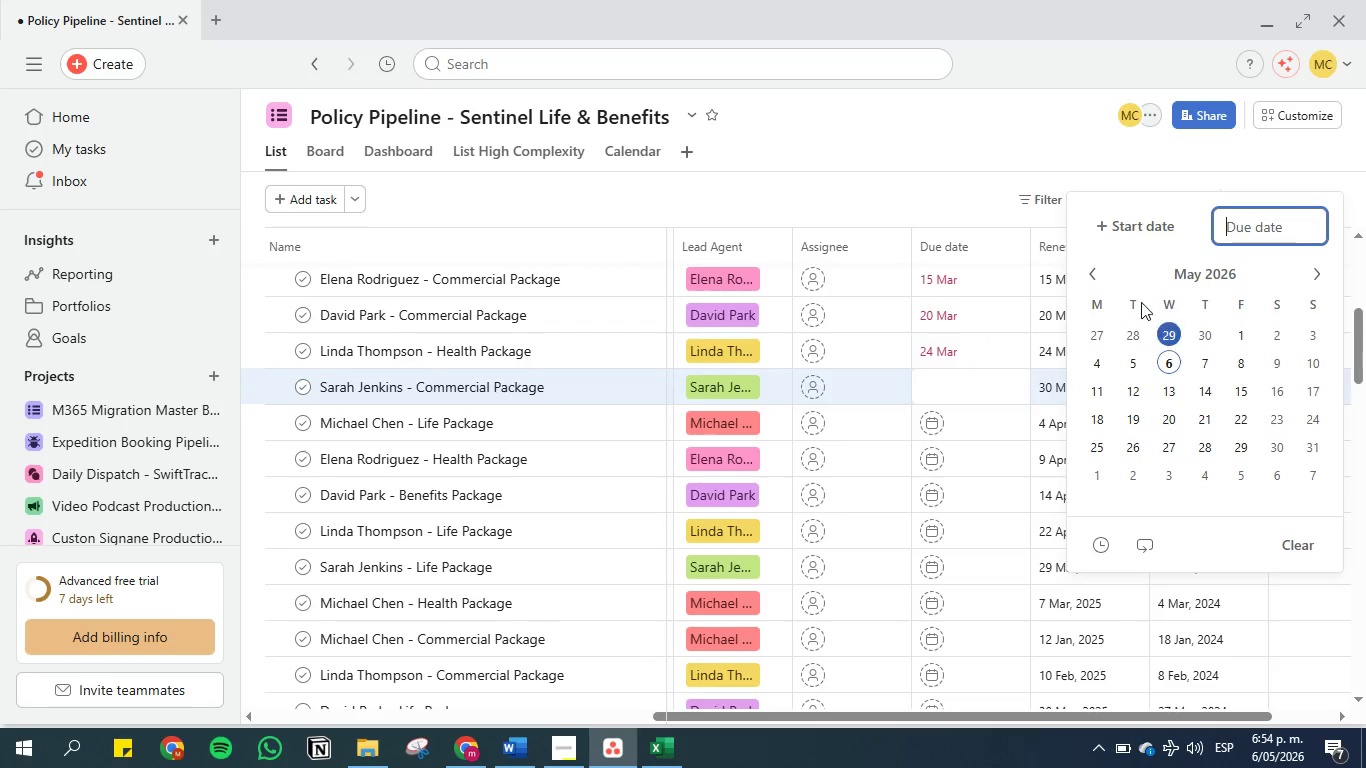 
double_click([1095, 279])
 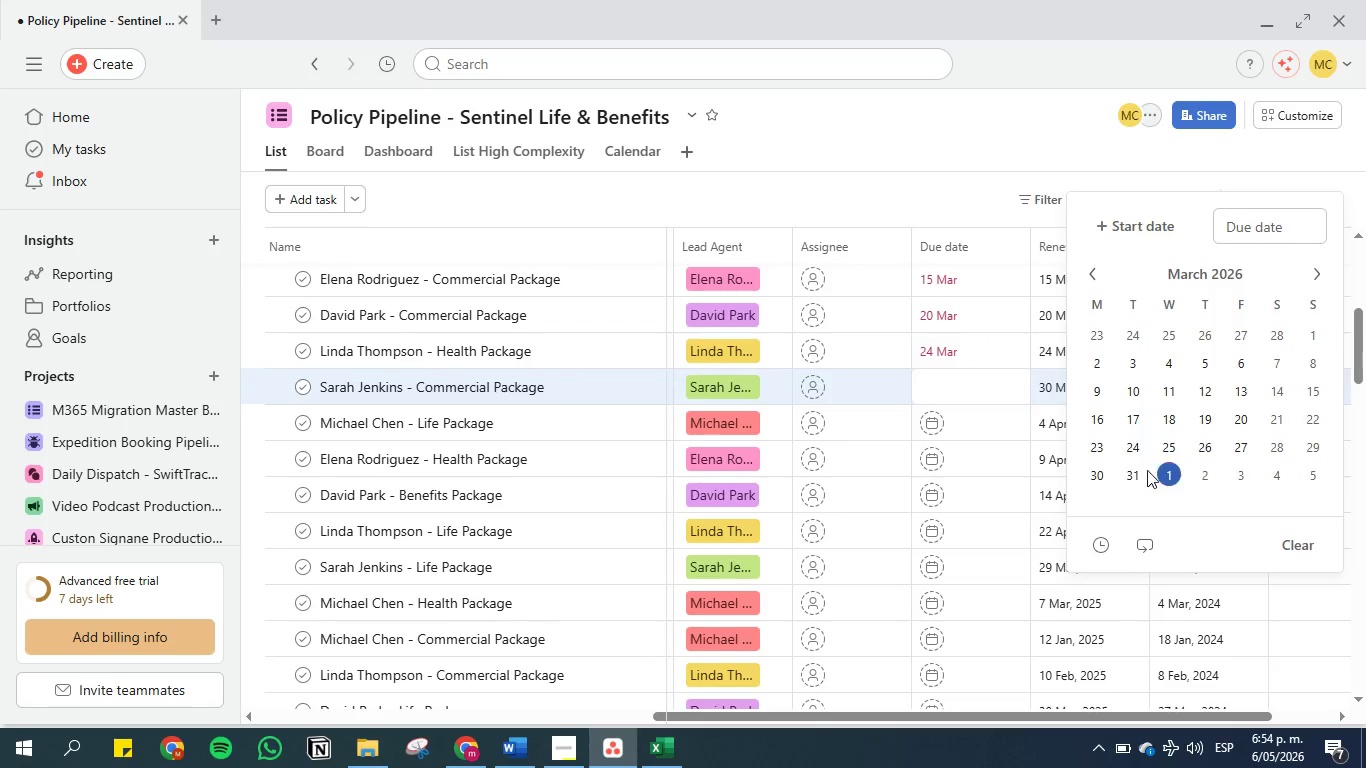 
left_click([1100, 464])
 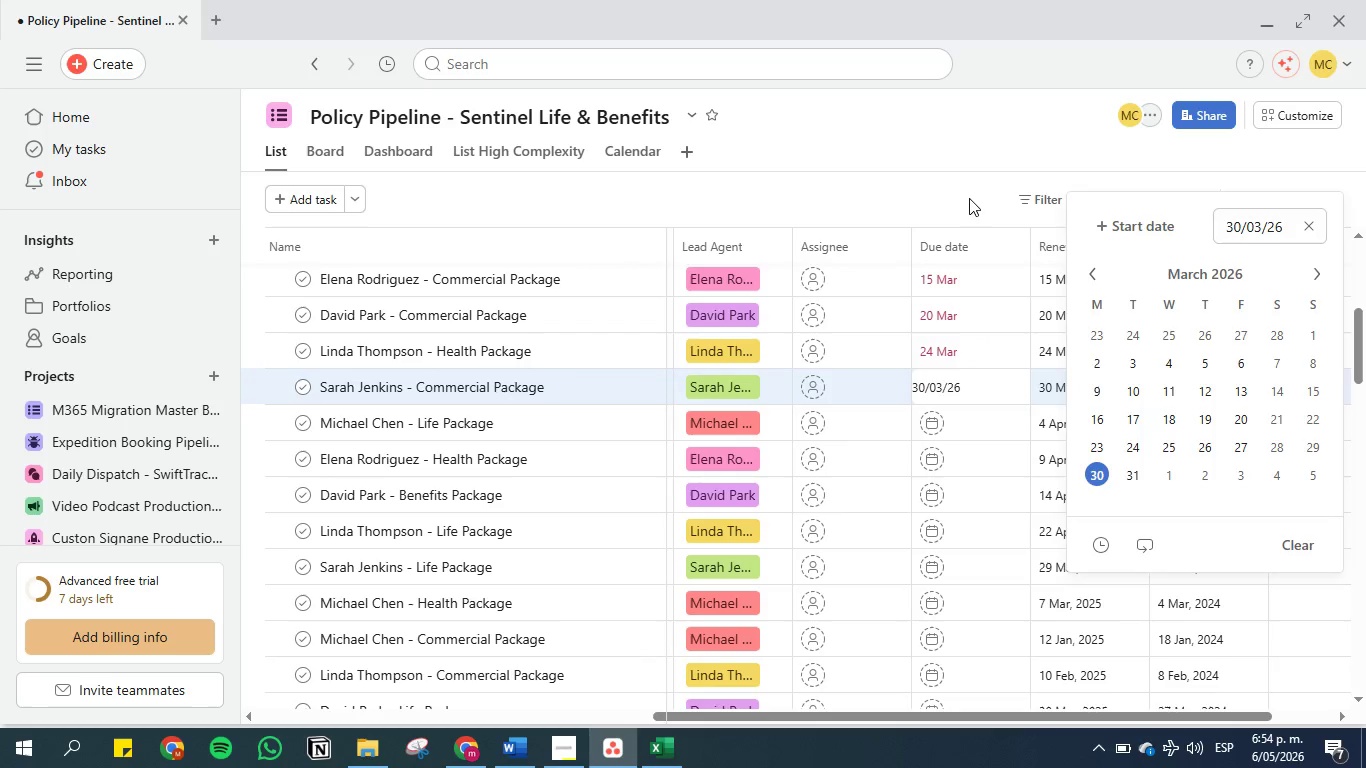 
left_click([969, 198])
 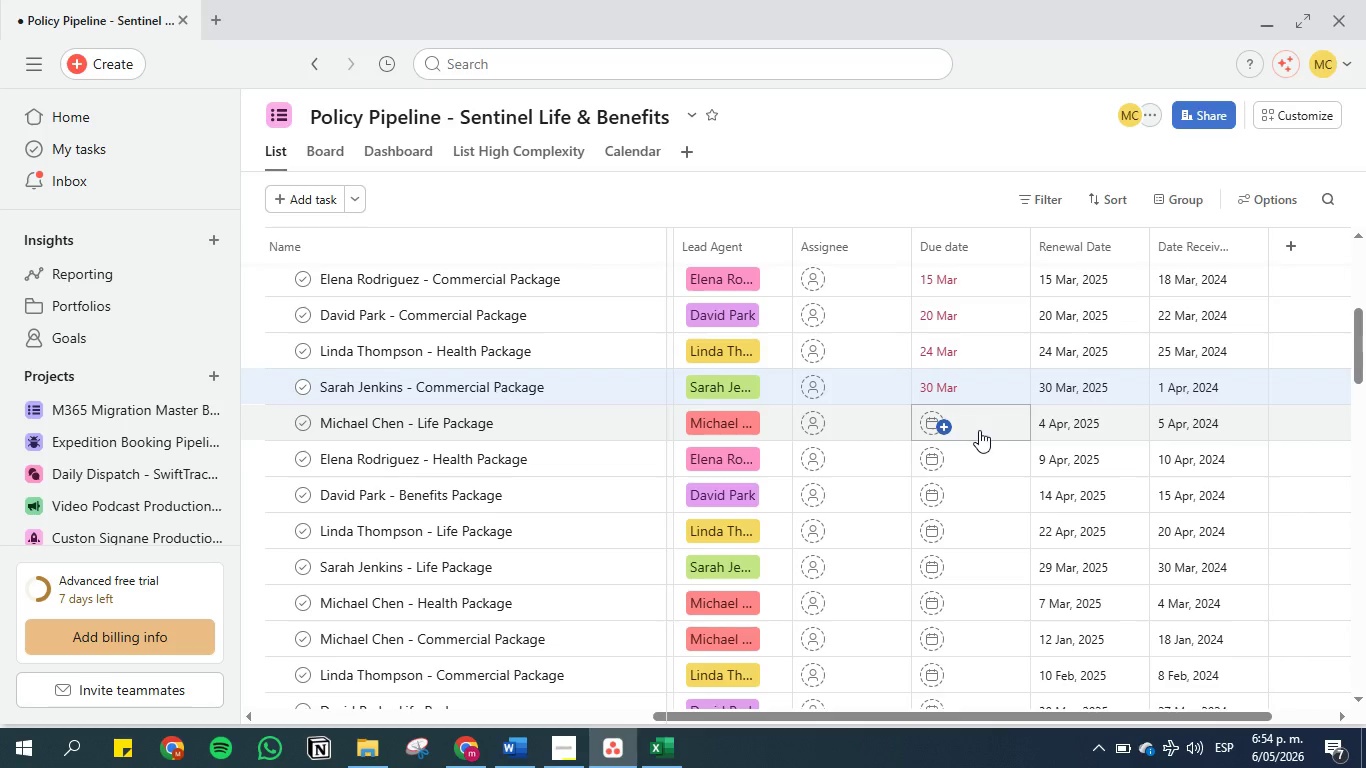 
left_click([973, 422])
 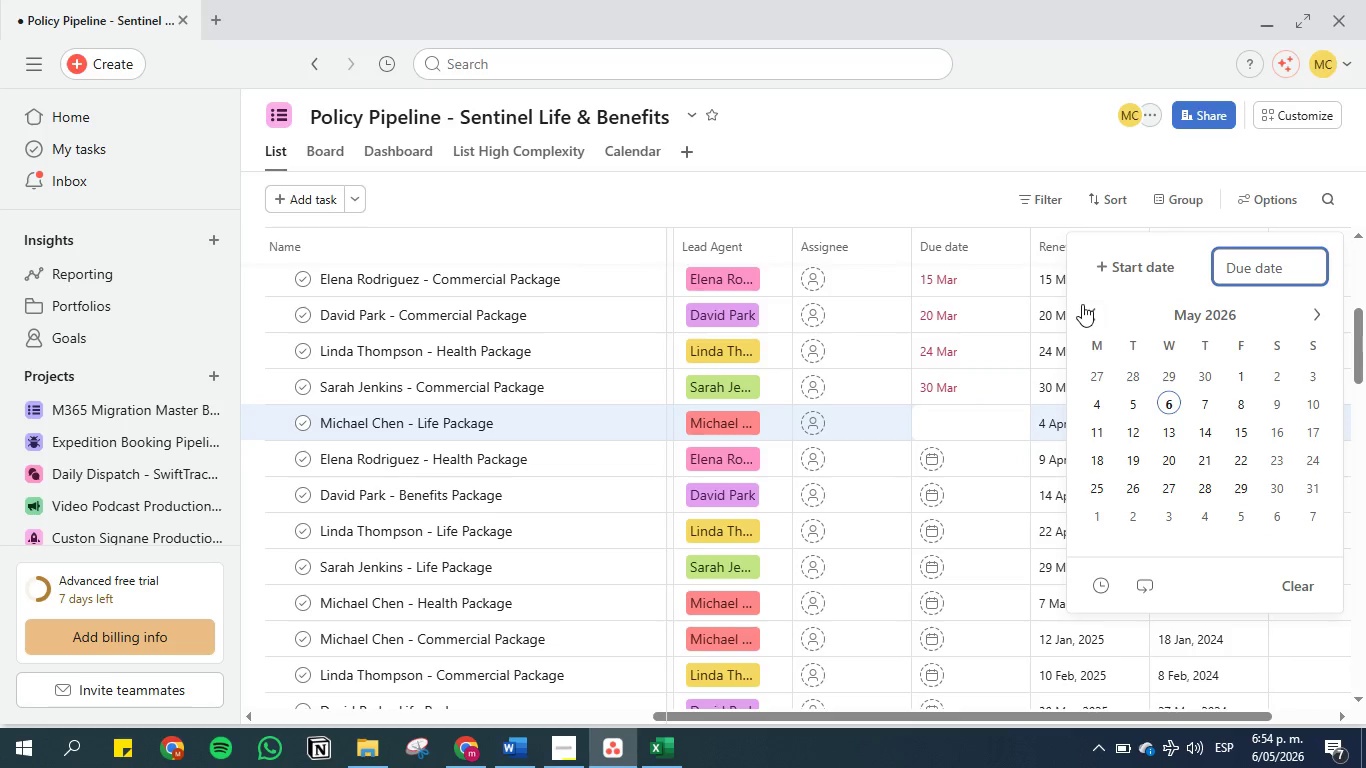 
left_click([1082, 312])
 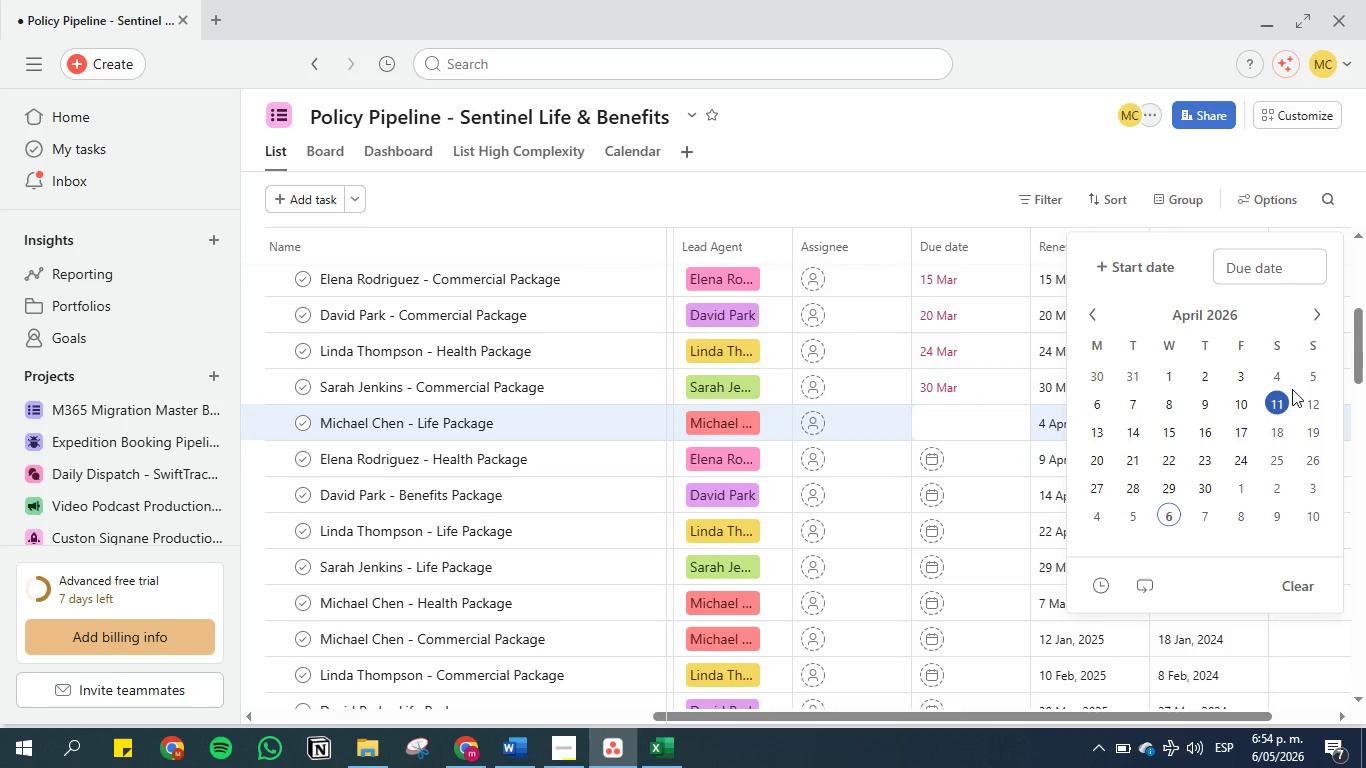 
left_click([1276, 375])
 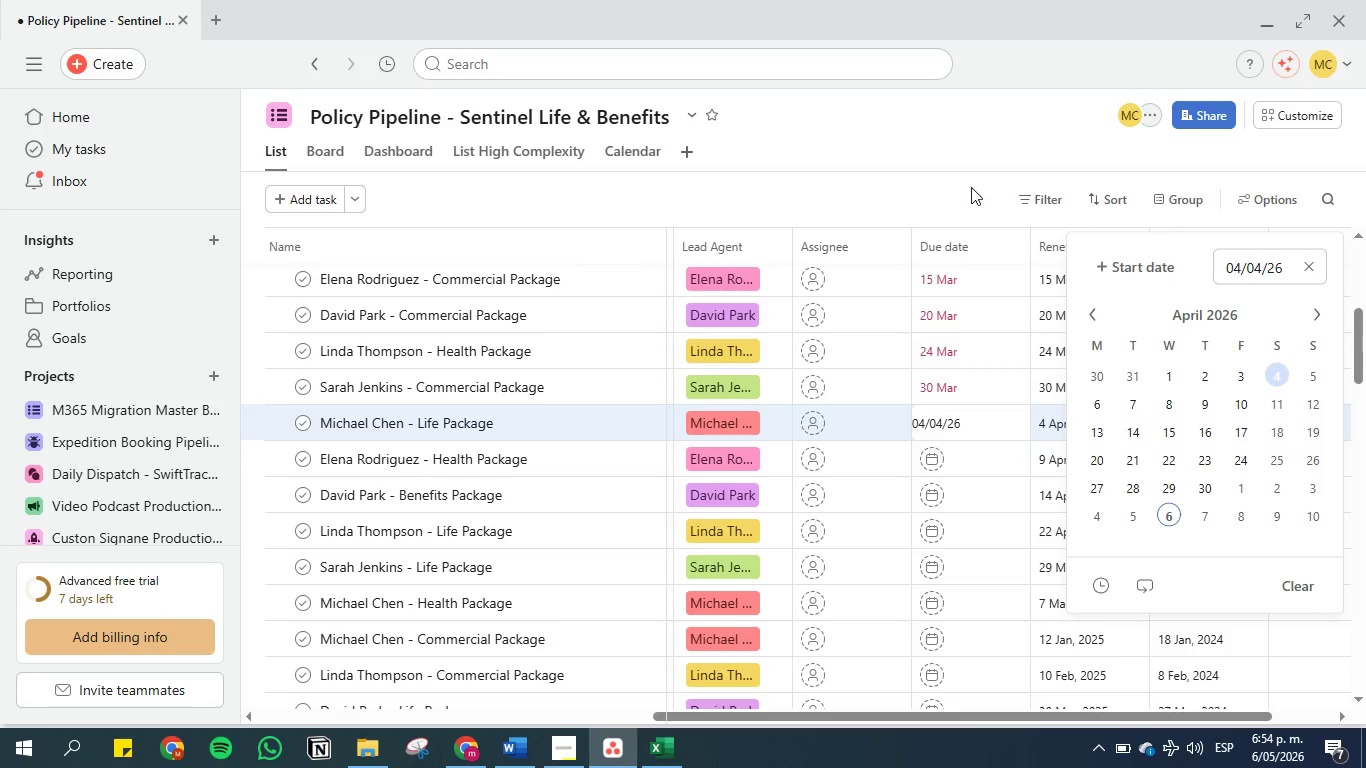 
left_click([954, 189])
 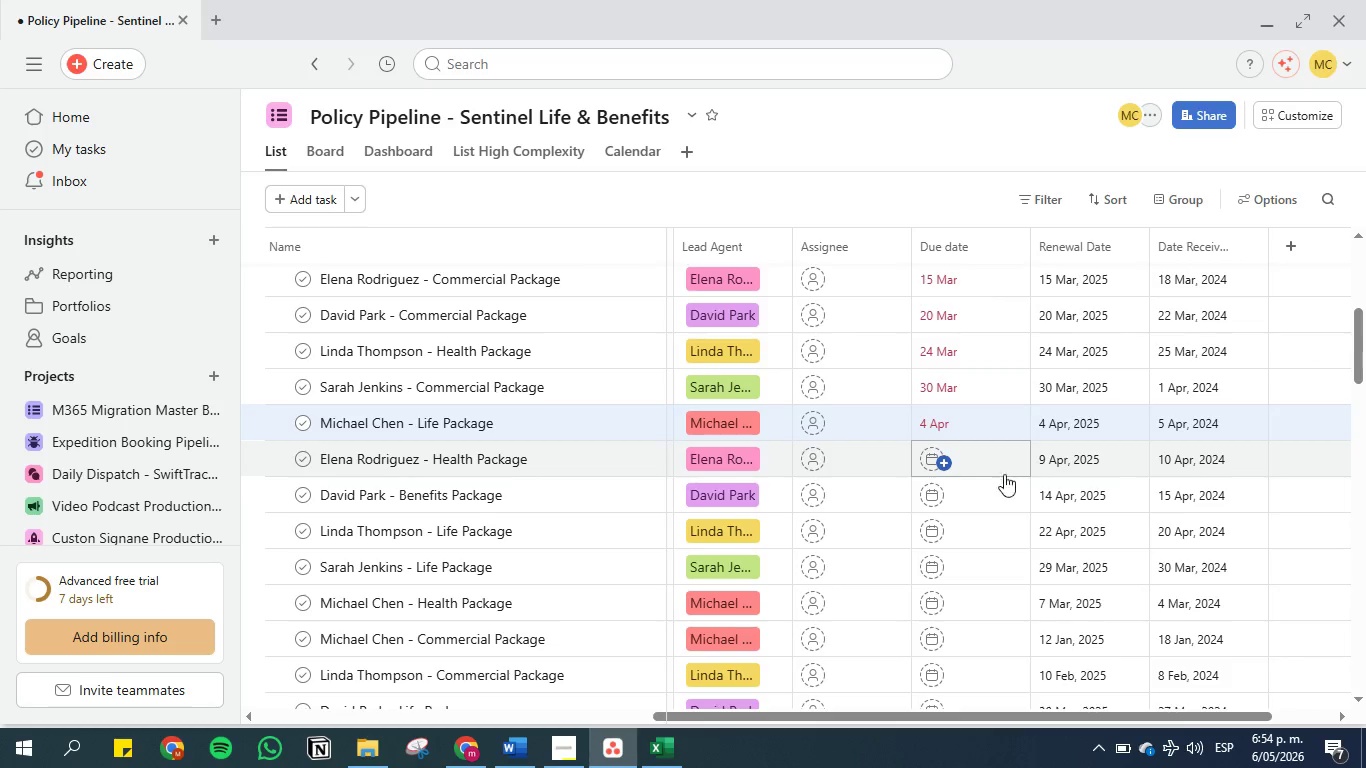 
left_click([995, 463])
 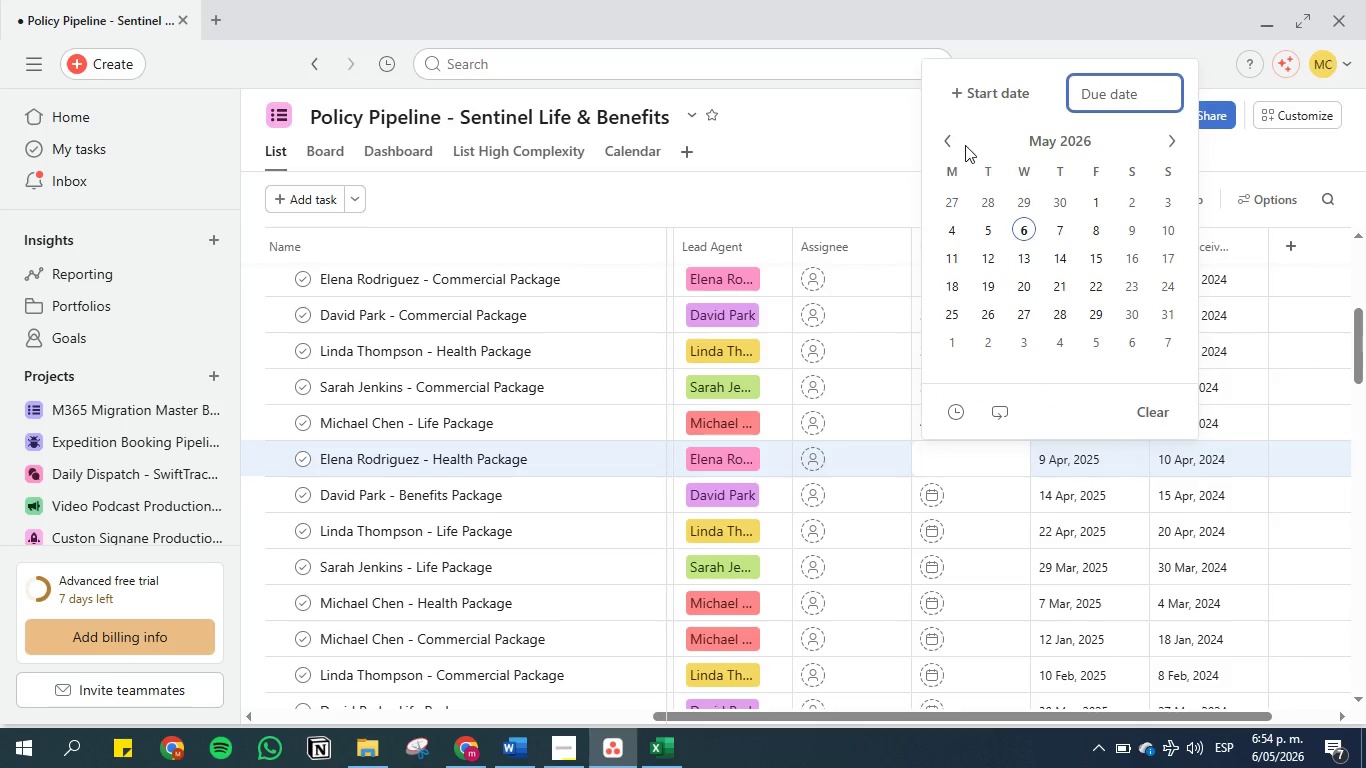 
left_click([942, 138])
 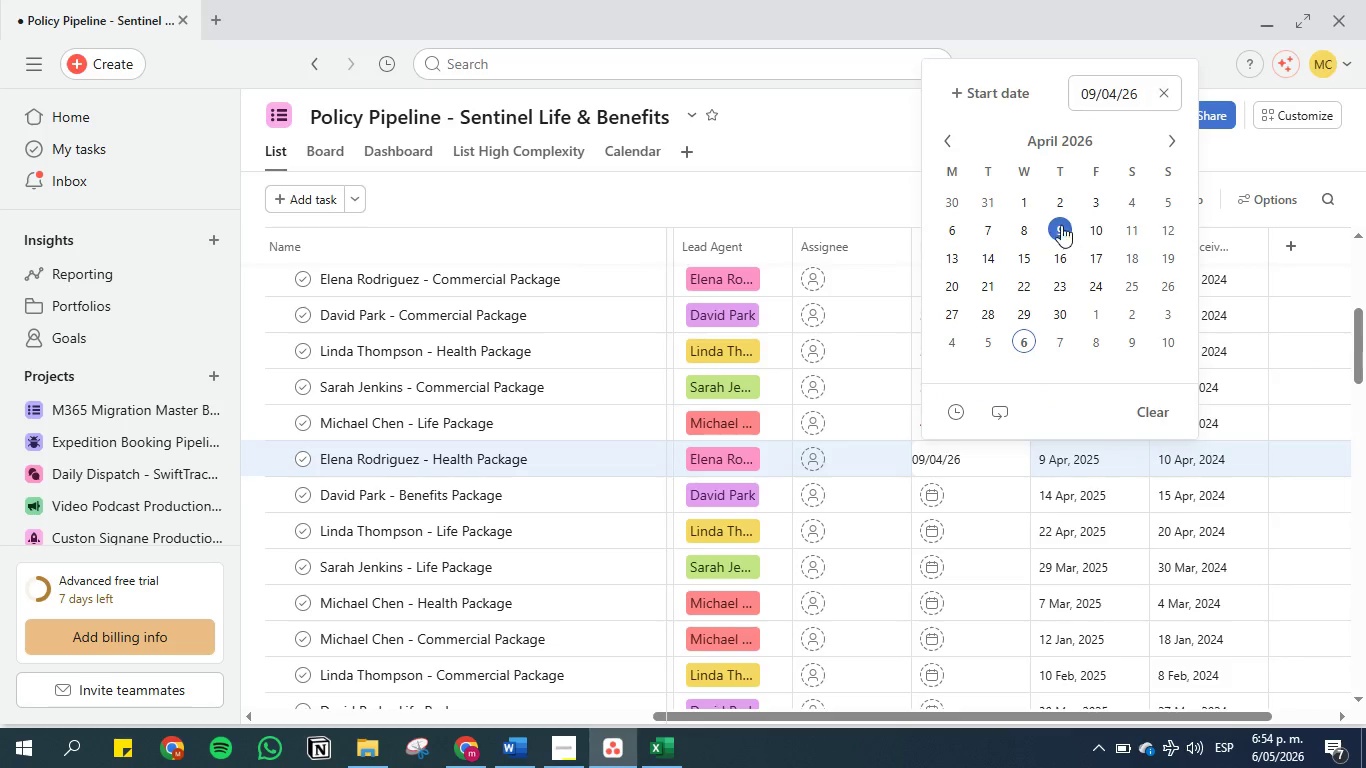 
double_click([859, 202])
 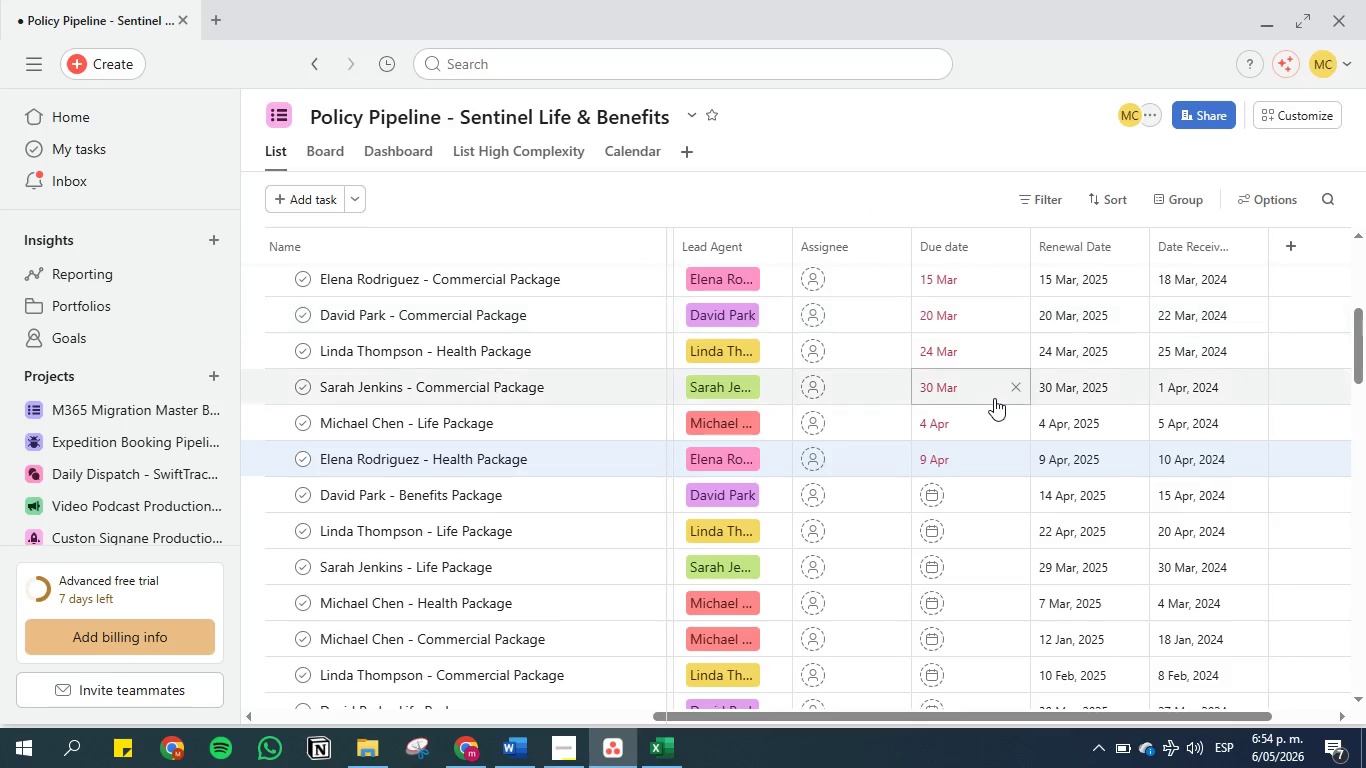 
scroll: coordinate [994, 398], scroll_direction: down, amount: 1.0
 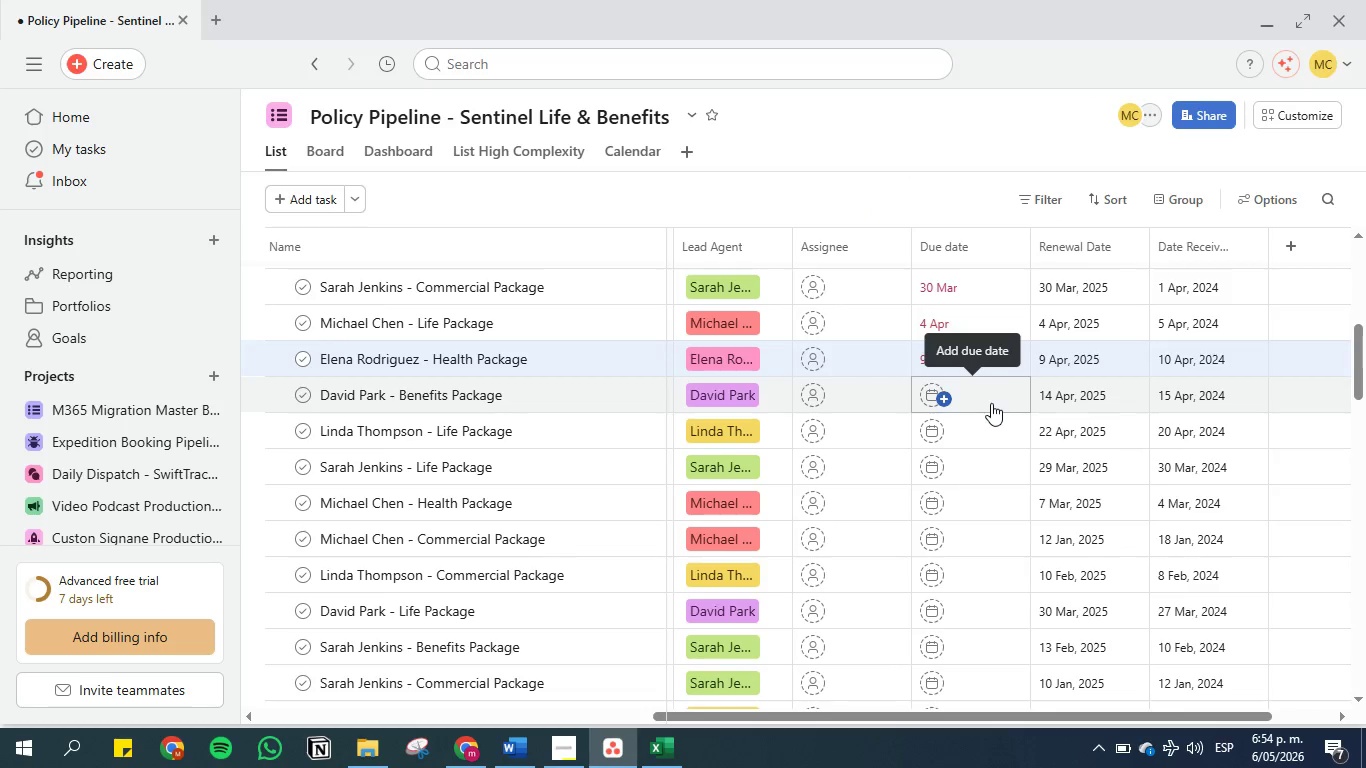 
left_click([988, 402])
 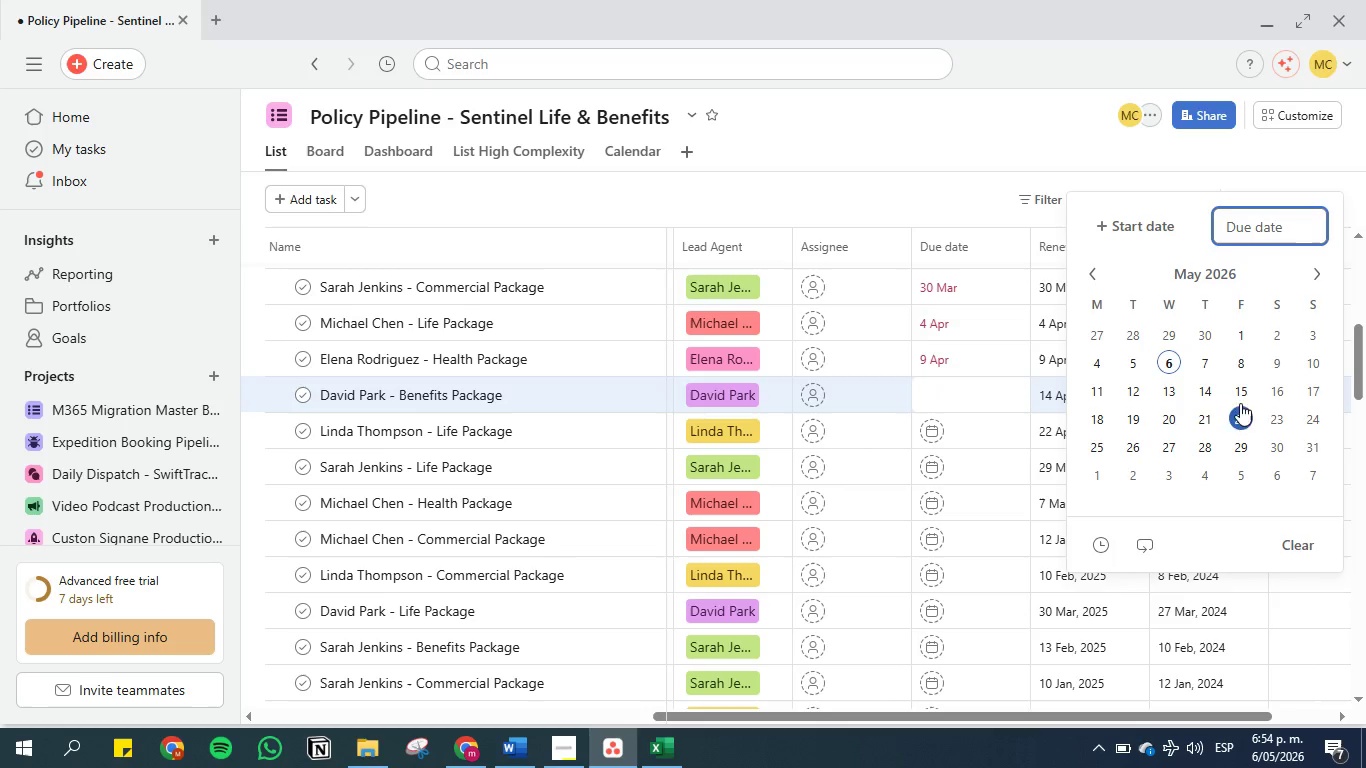 
left_click([1206, 392])
 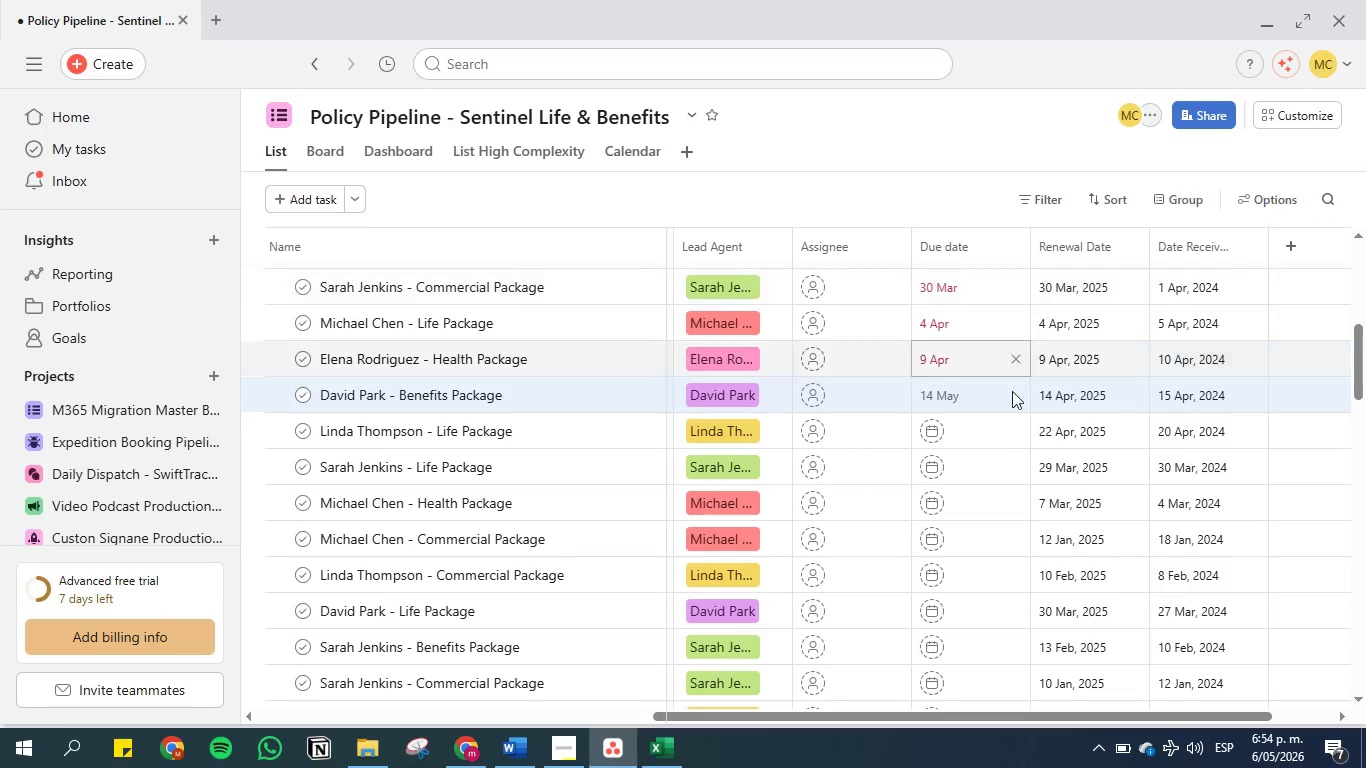 
left_click([986, 425])
 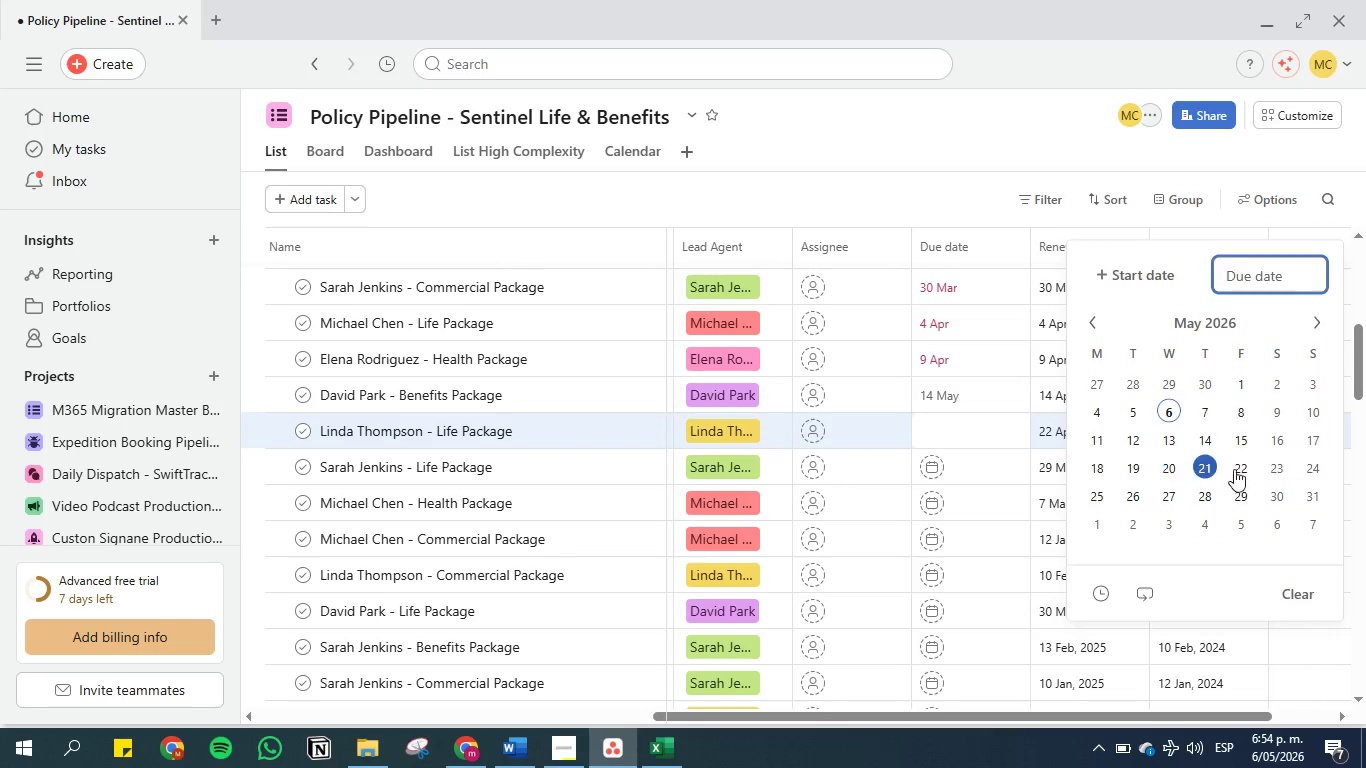 
left_click([1242, 469])
 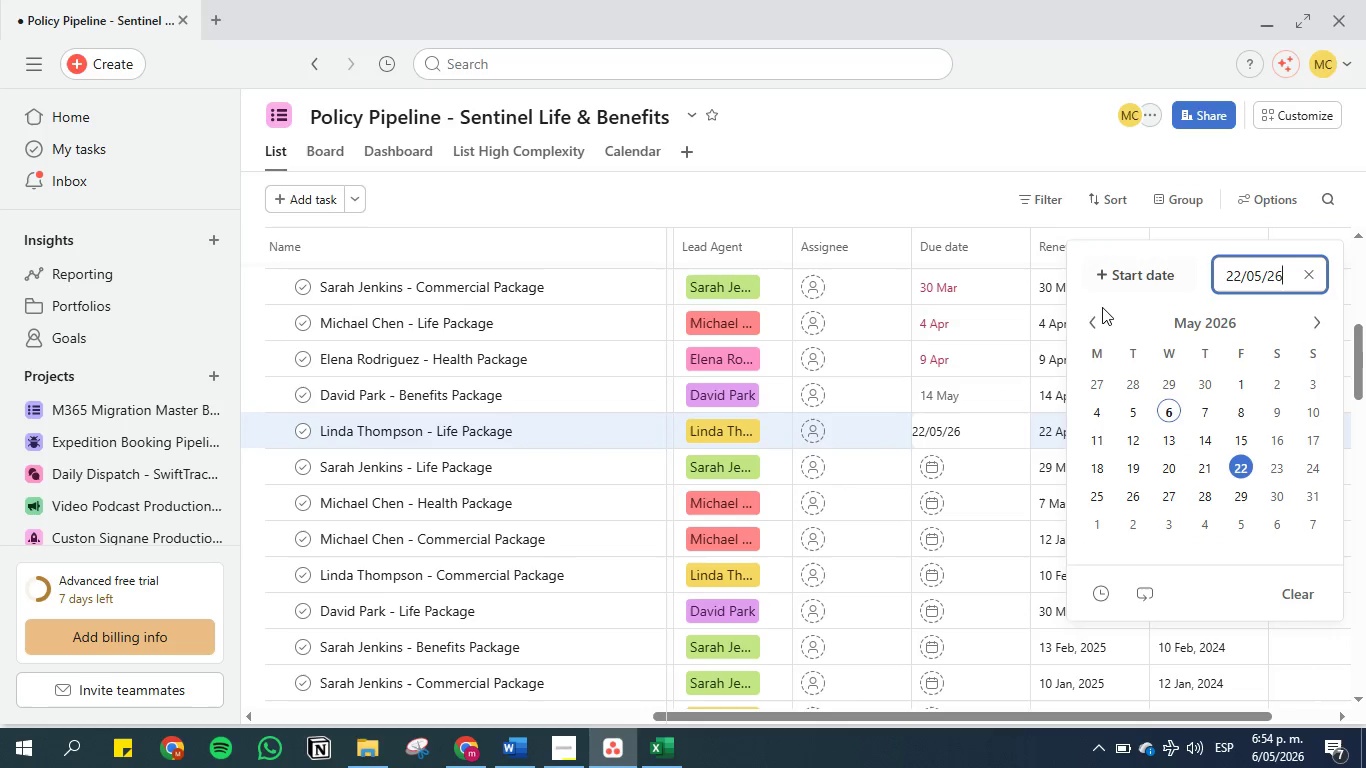 
left_click([1096, 317])
 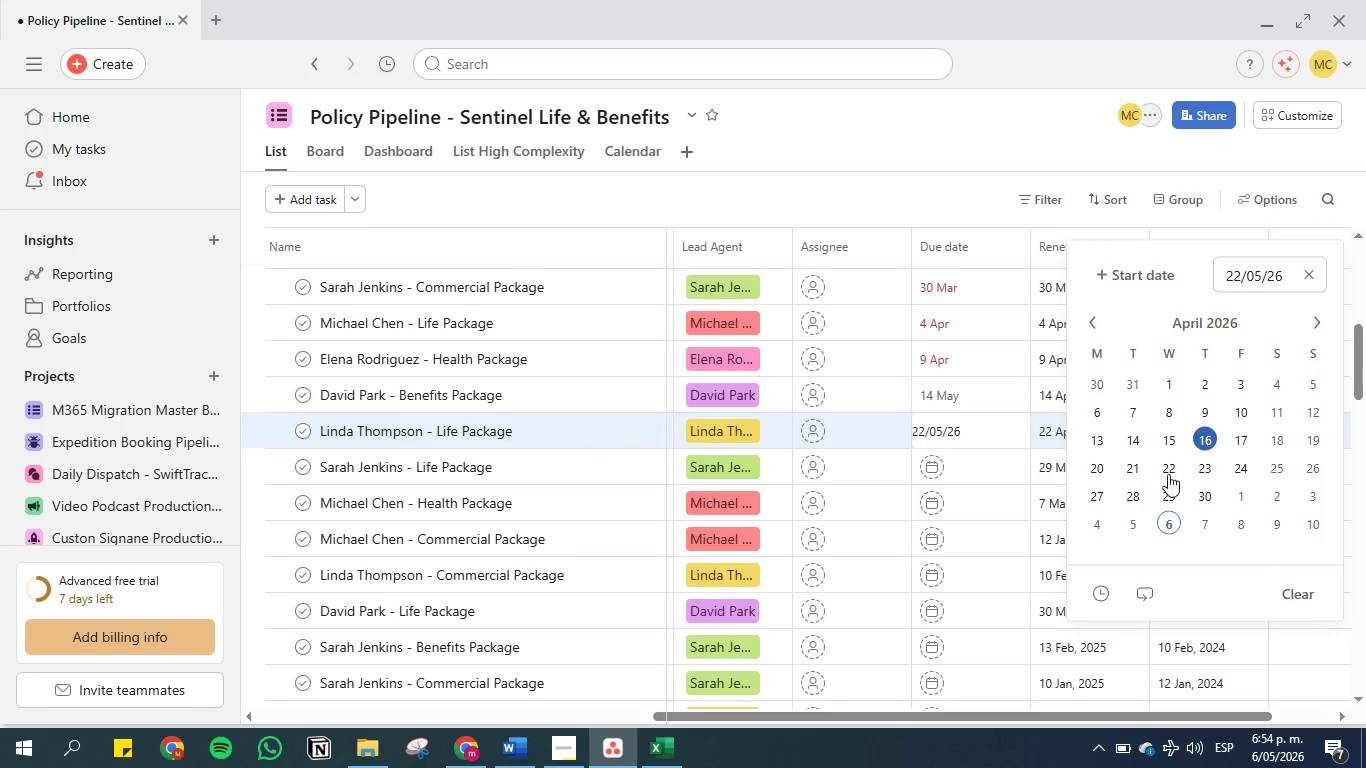 
left_click([1173, 470])
 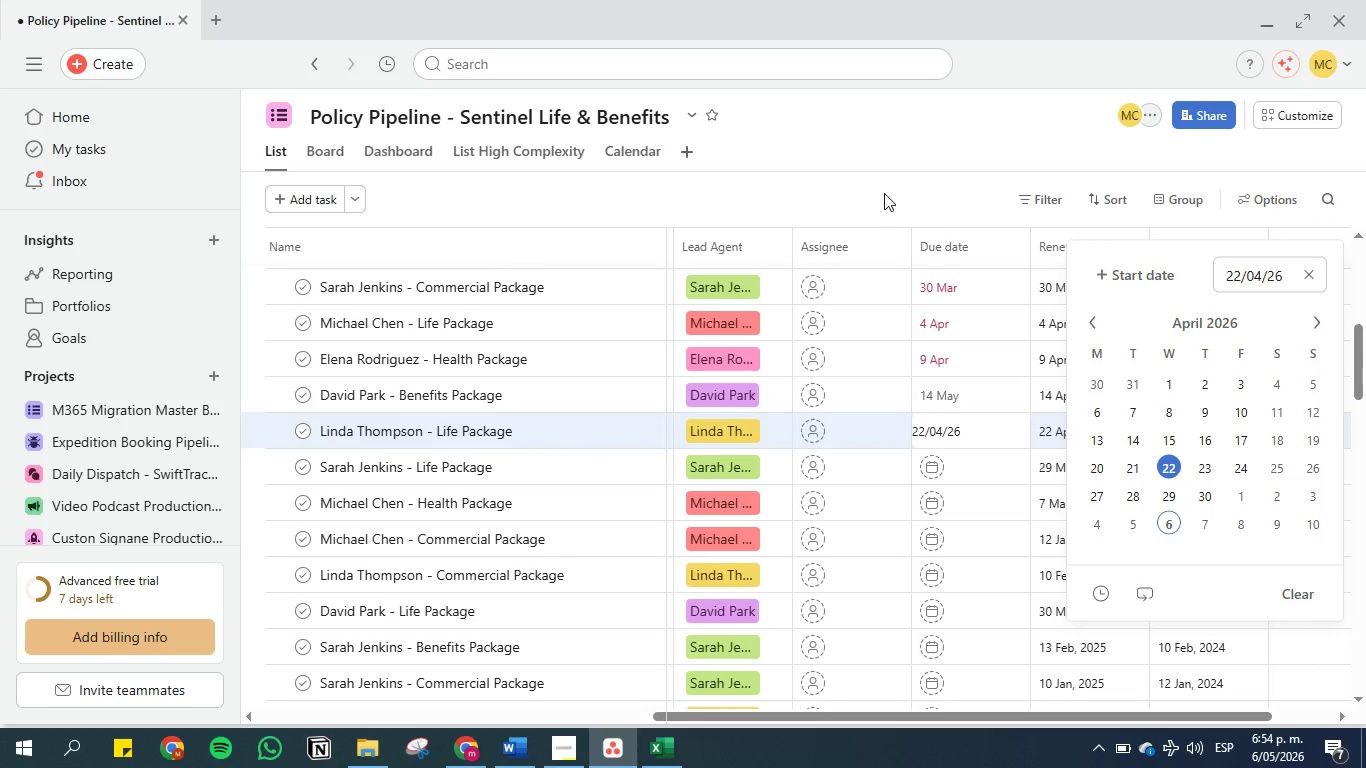 
left_click([884, 193])
 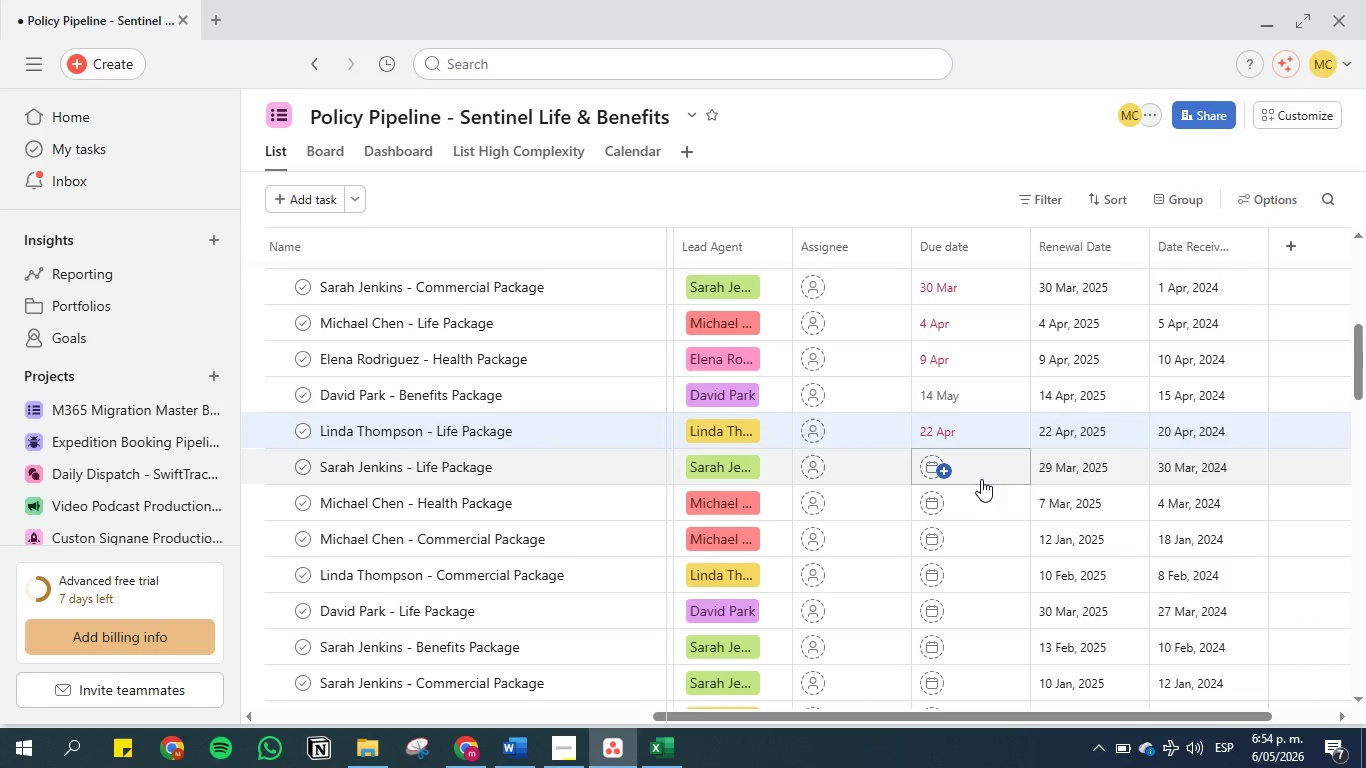 
left_click([980, 469])
 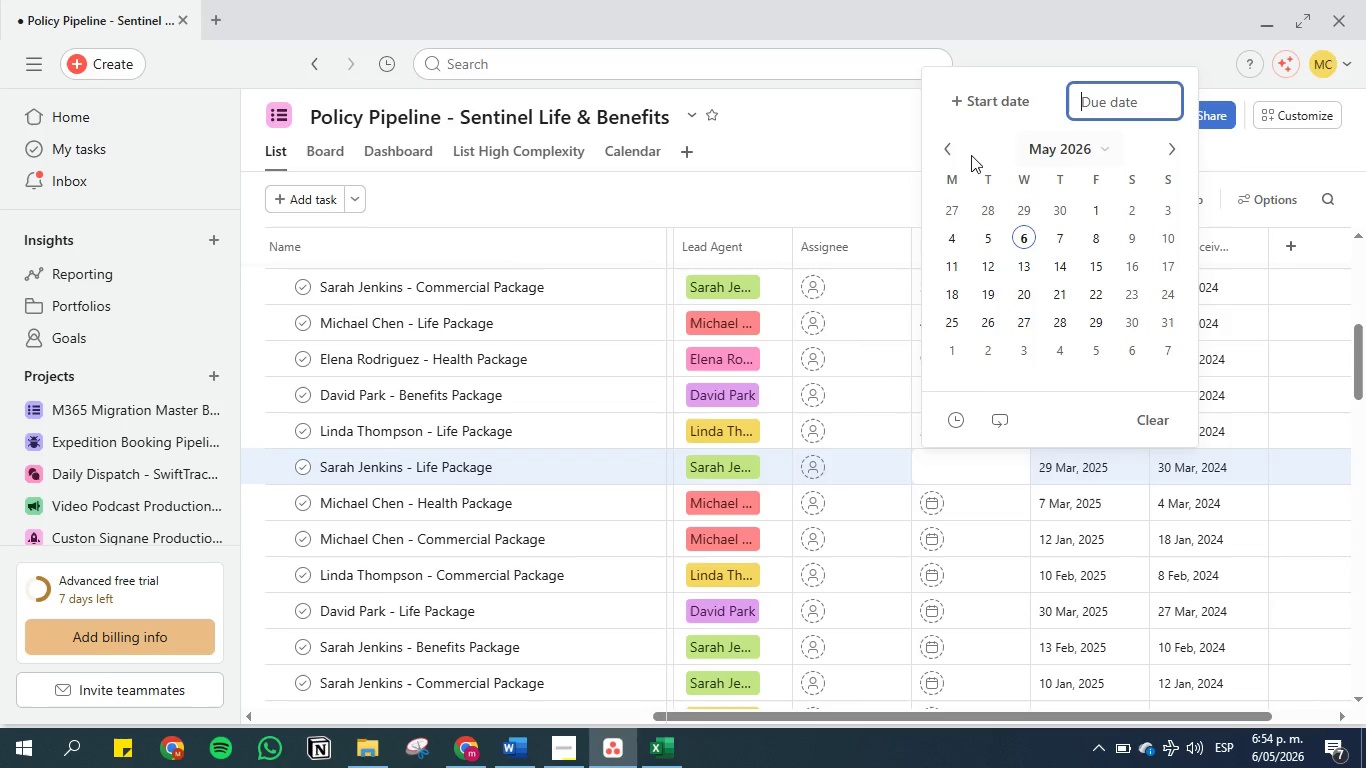 
left_click([945, 149])
 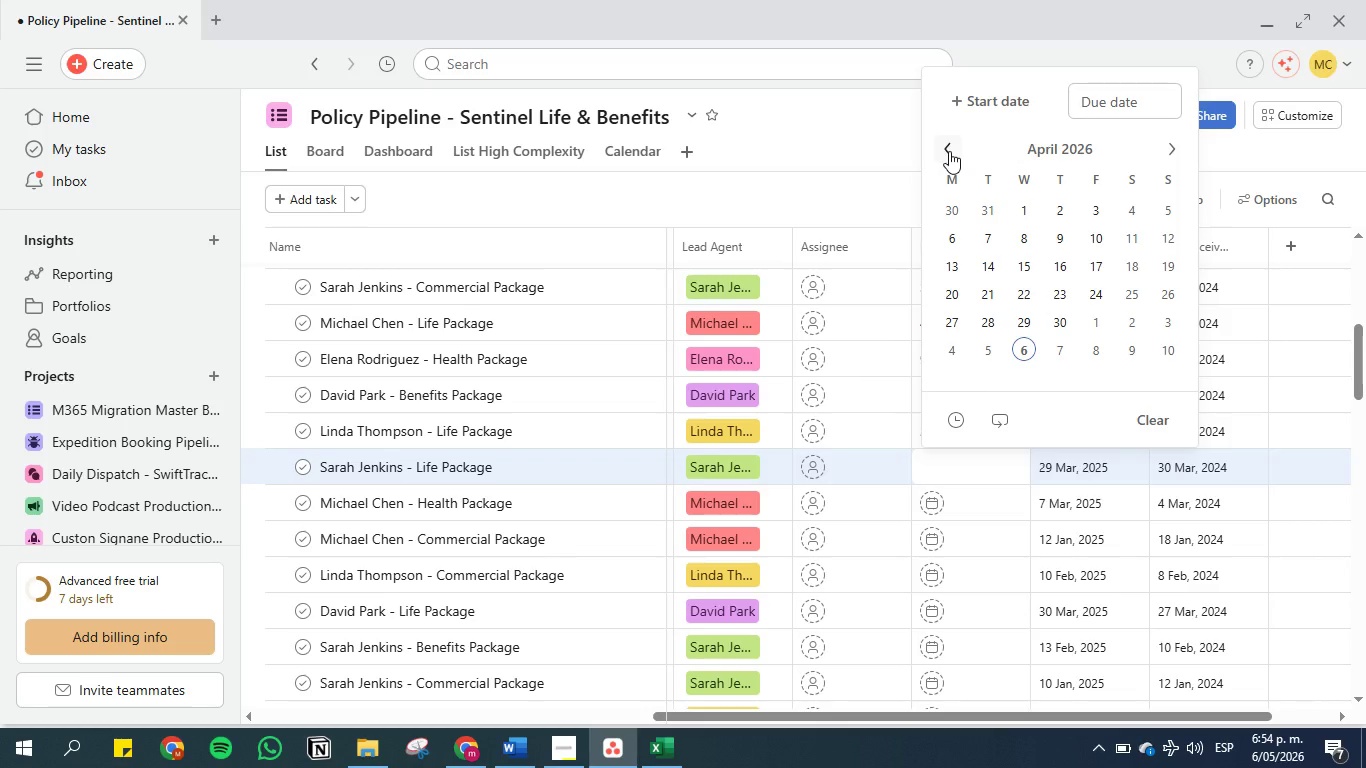 
left_click([949, 151])
 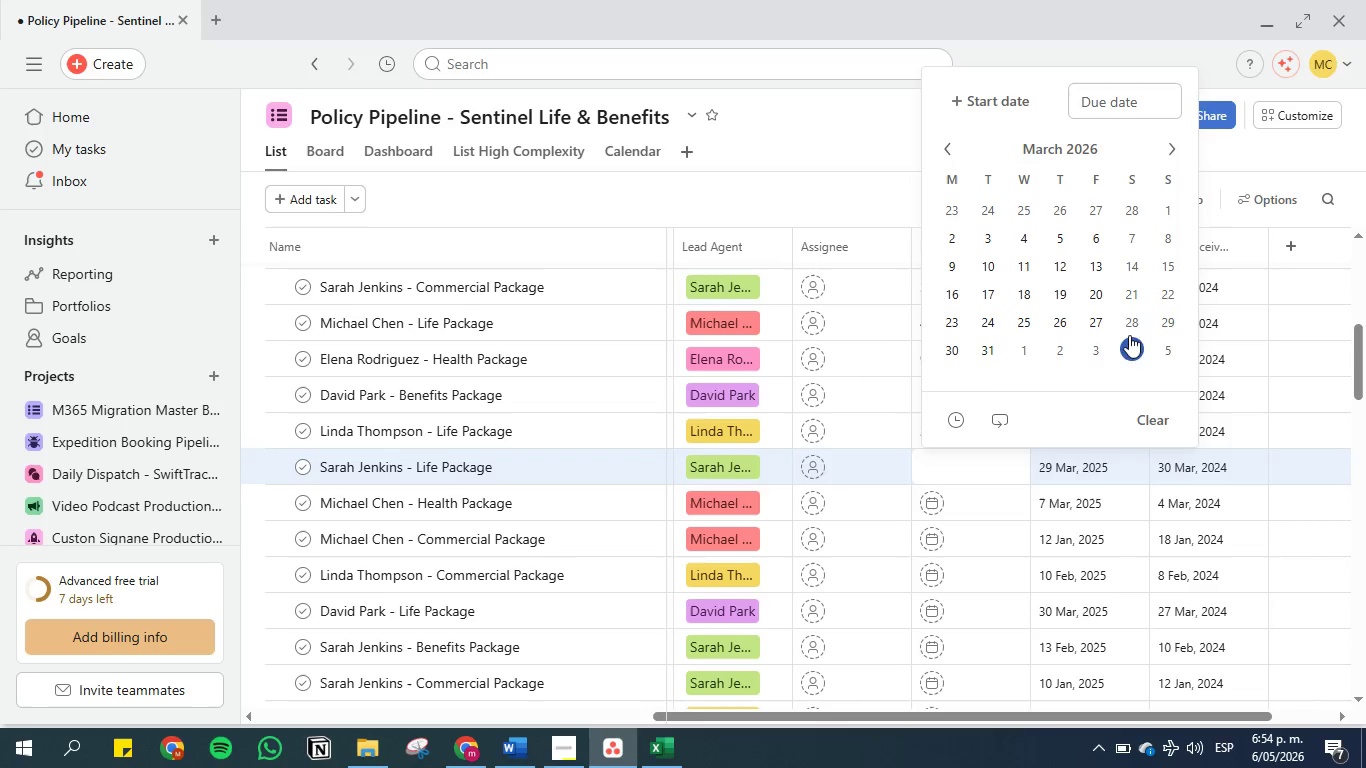 
left_click([1169, 324])
 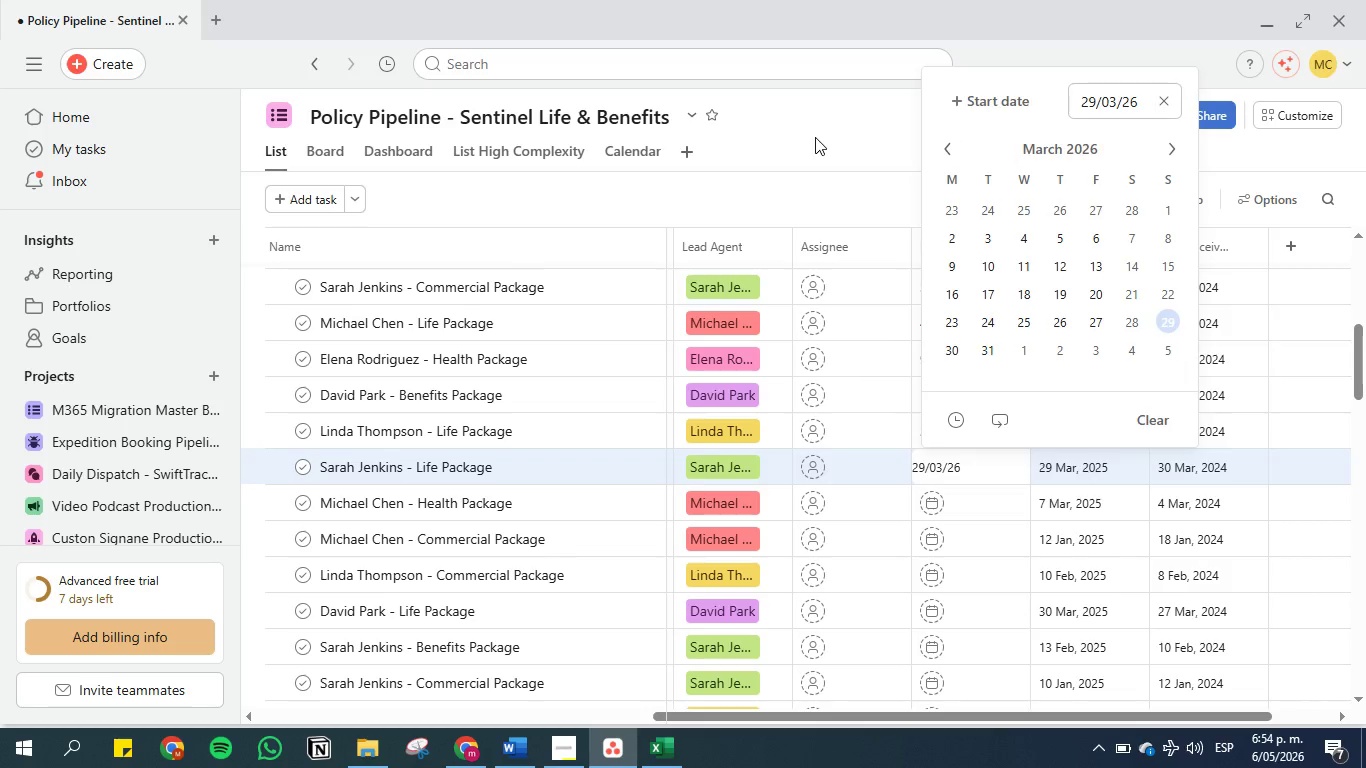 
left_click([815, 137])
 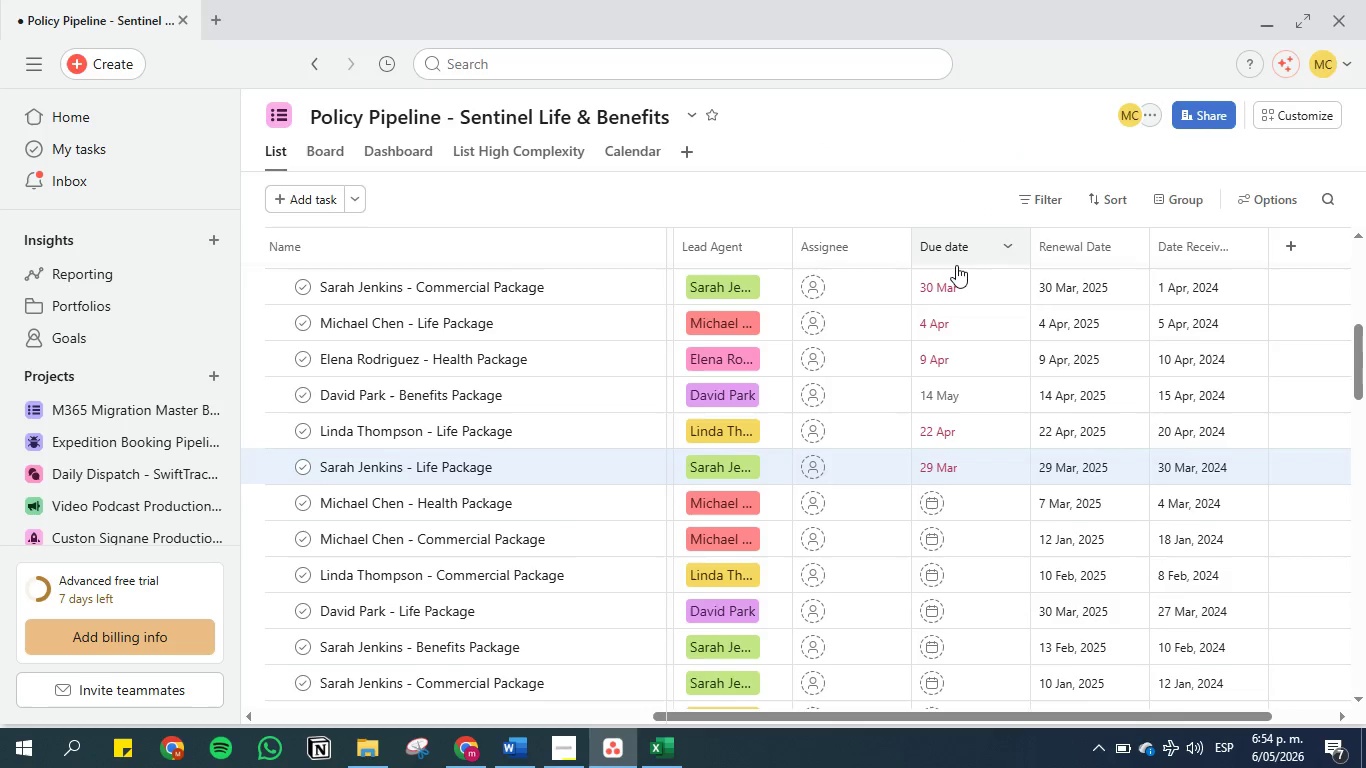 
scroll: coordinate [956, 266], scroll_direction: down, amount: 1.0
 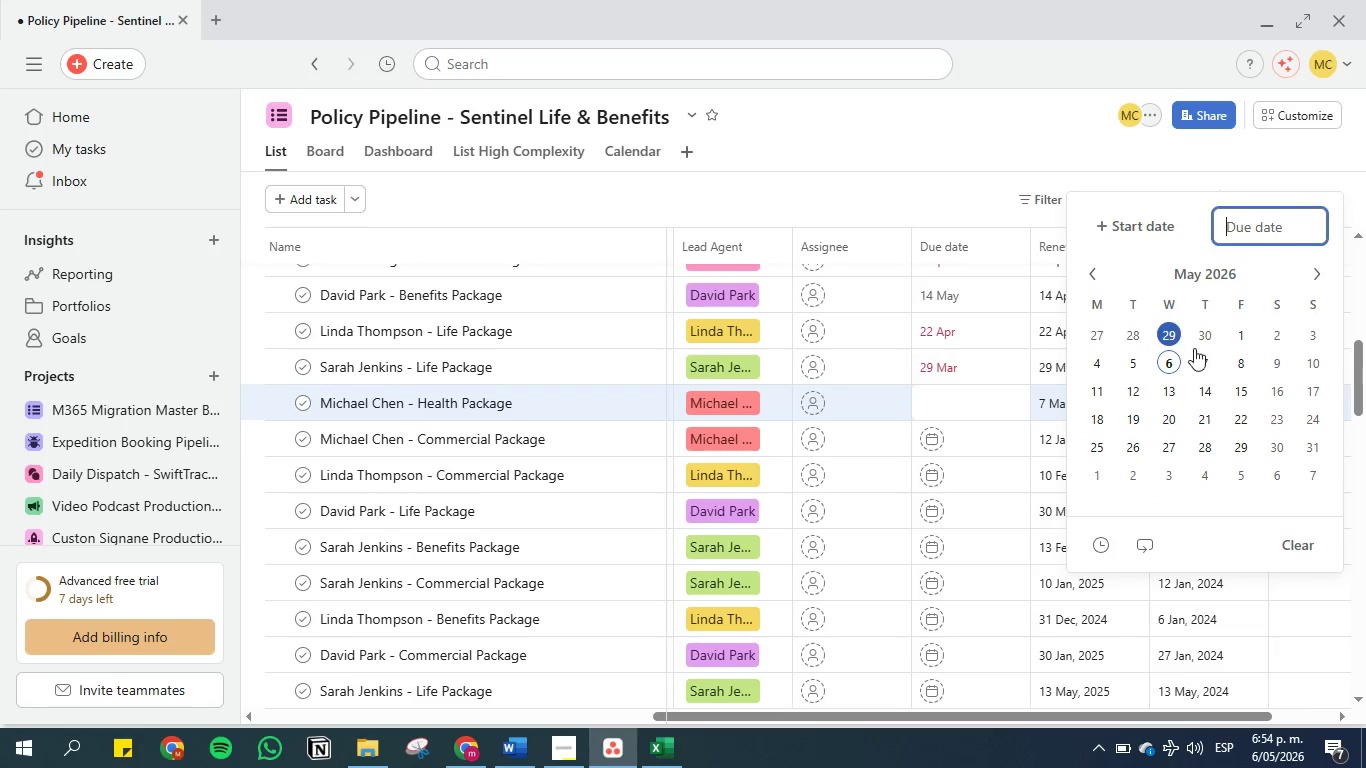 
left_click([1087, 269])
 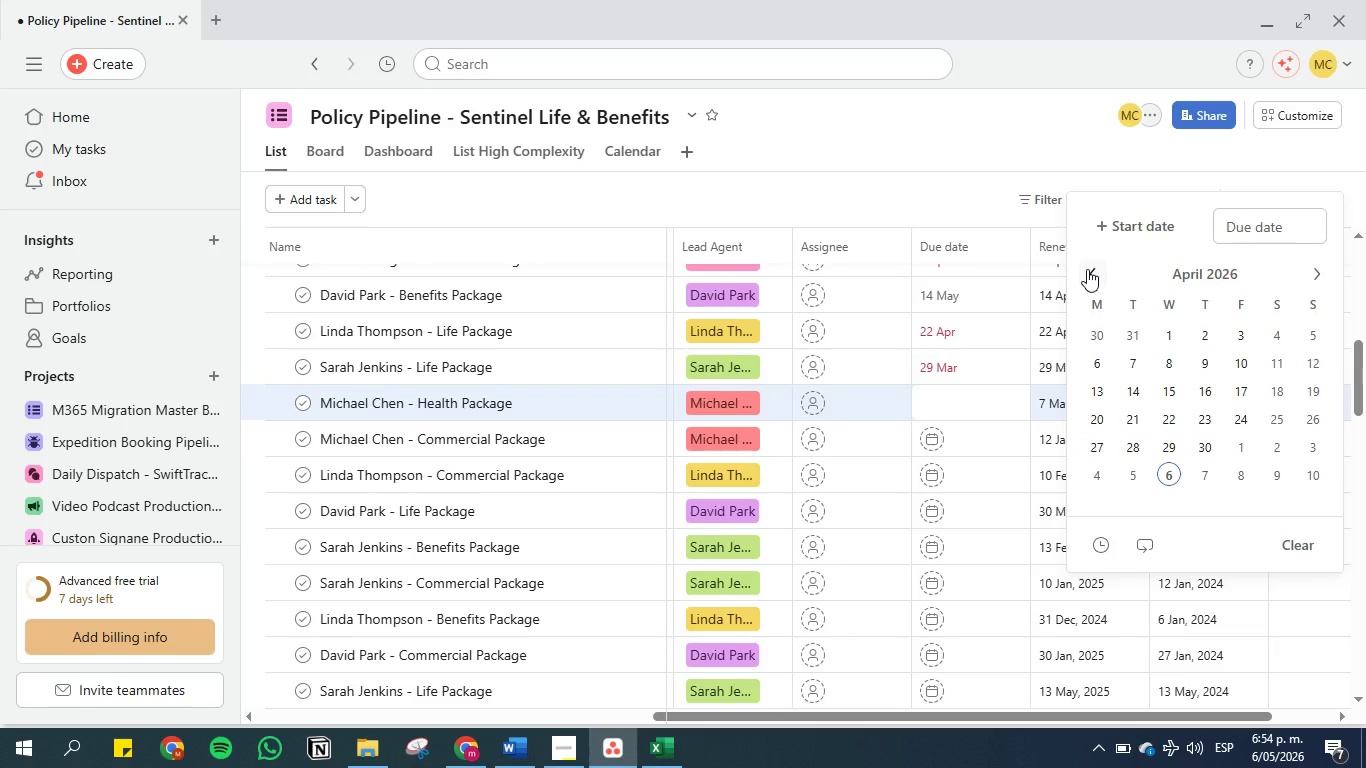 
left_click([1087, 269])
 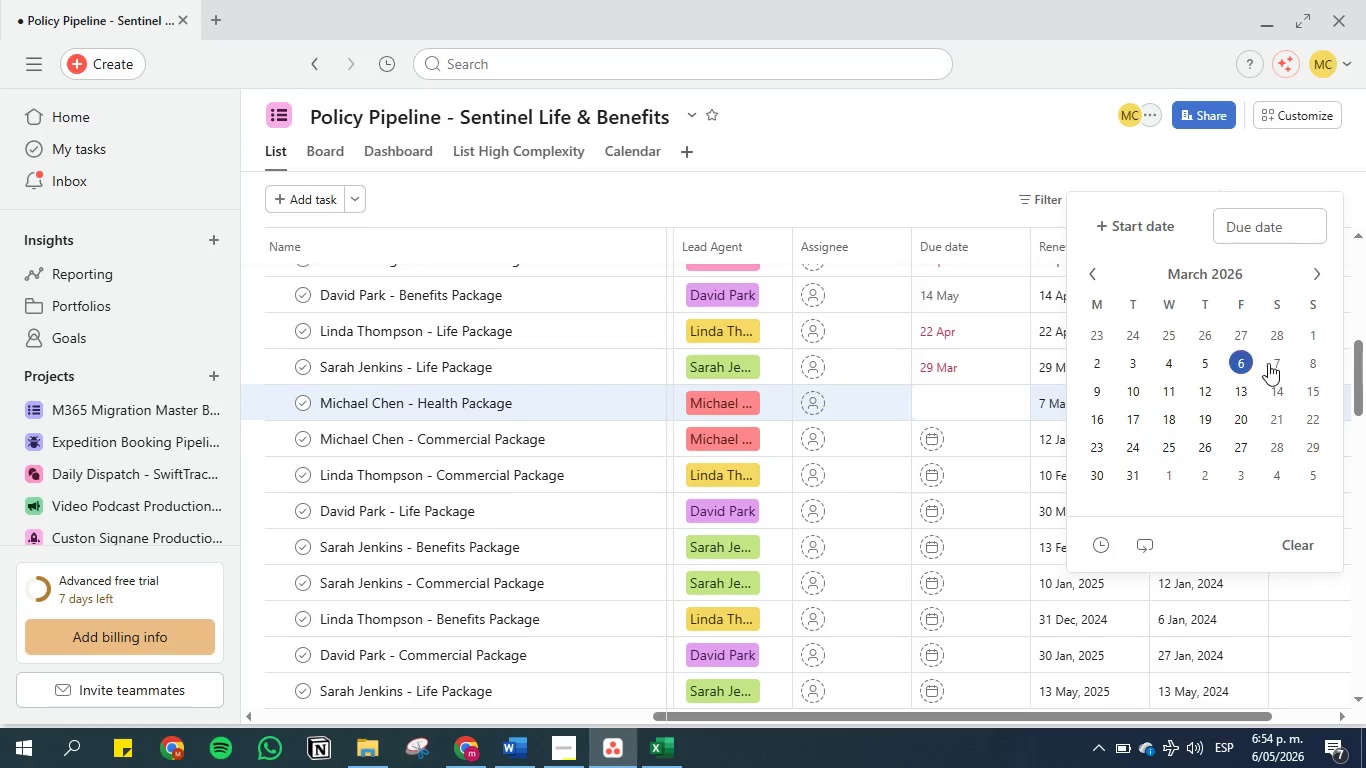 
left_click([1280, 360])
 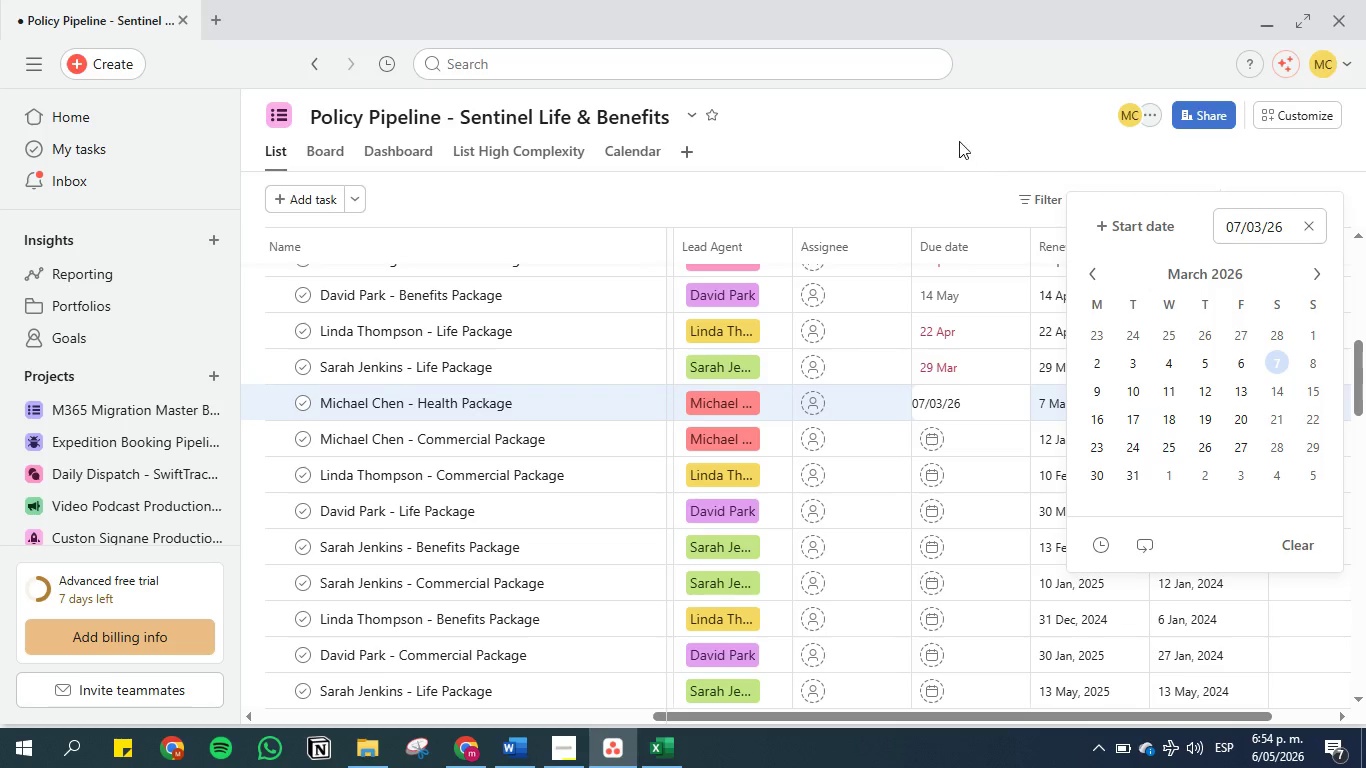 
left_click([959, 133])
 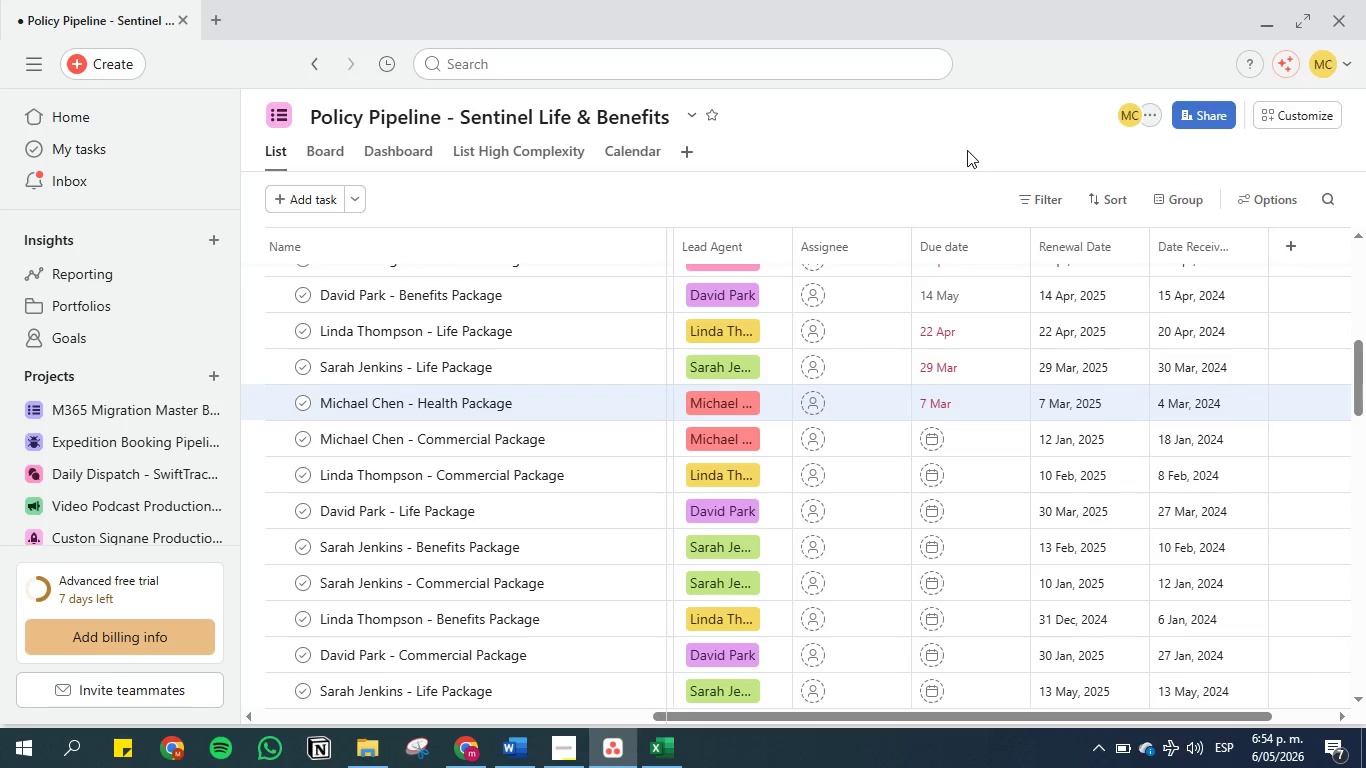 
scroll: coordinate [979, 322], scroll_direction: down, amount: 2.0
 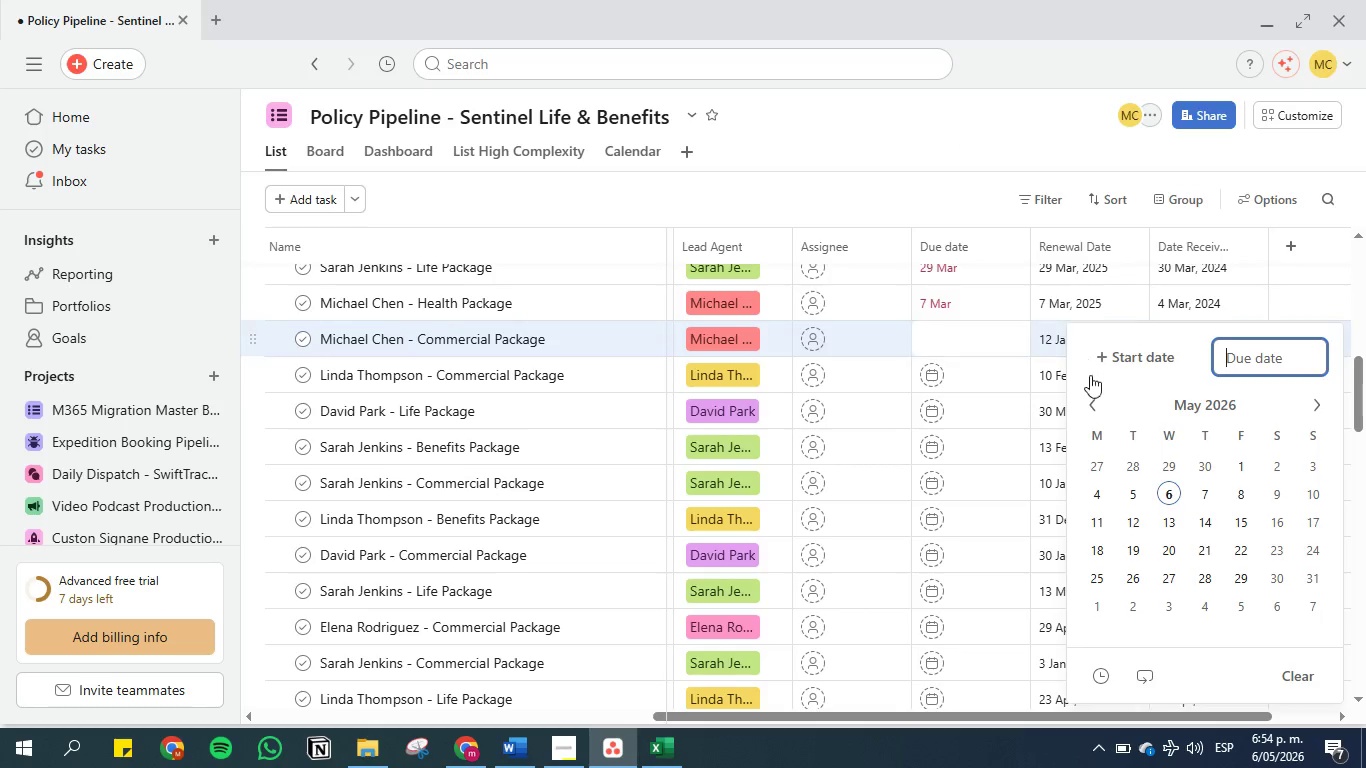 
double_click([1096, 401])
 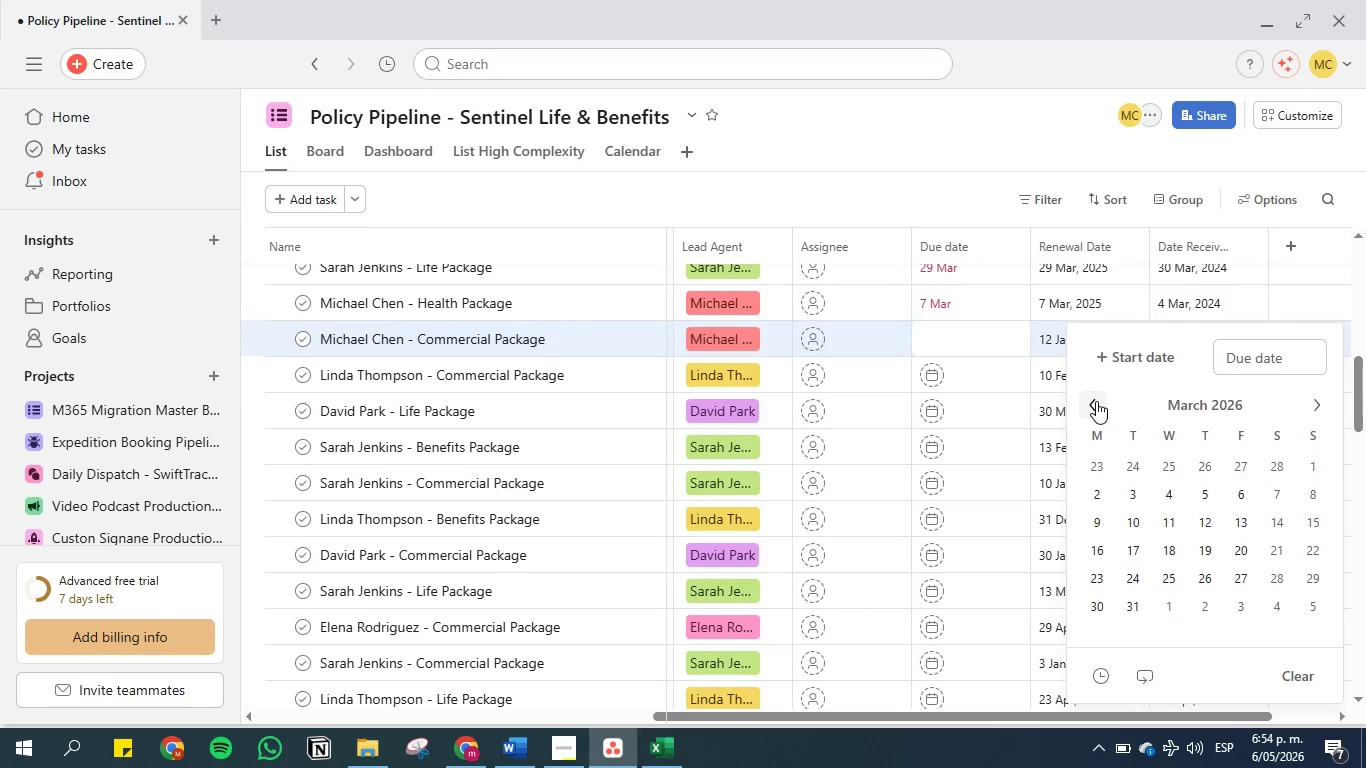 
triple_click([1096, 401])
 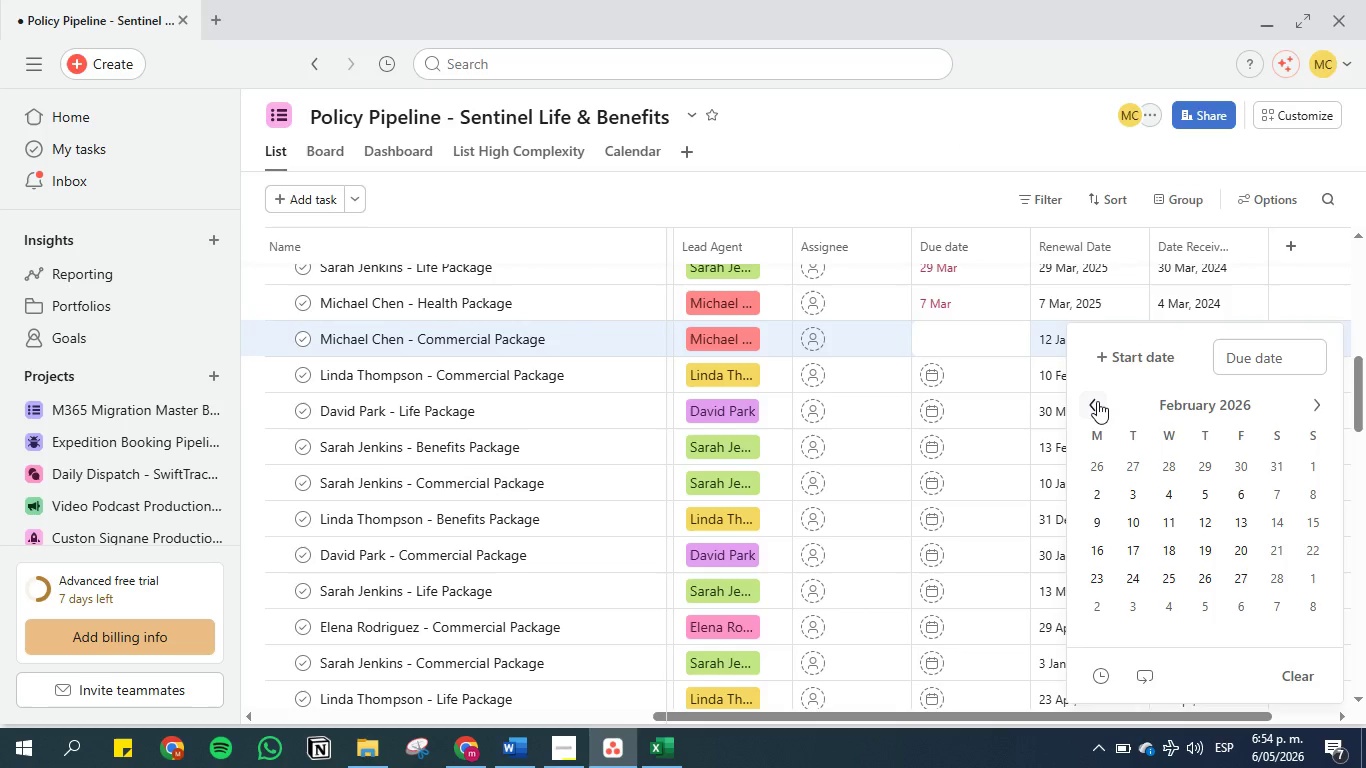 
left_click([1097, 401])
 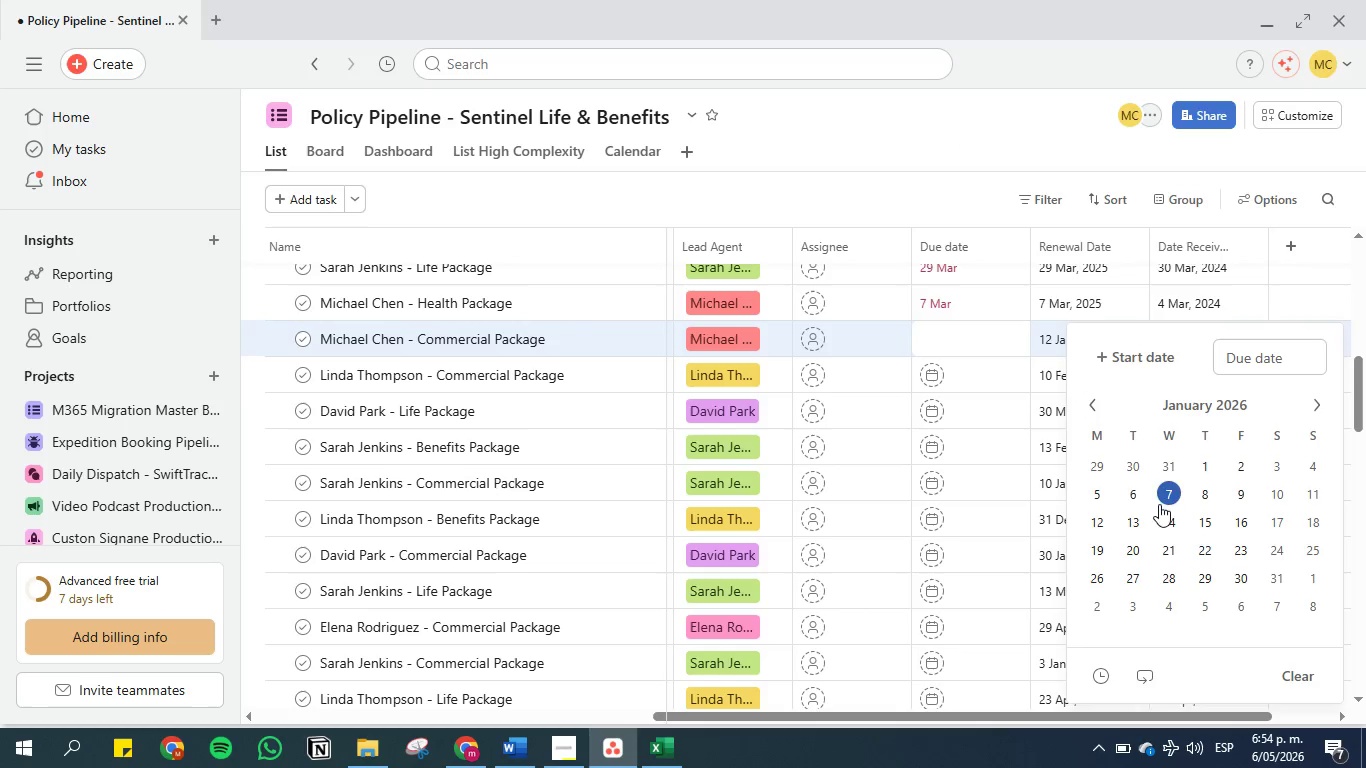 
left_click([1106, 514])
 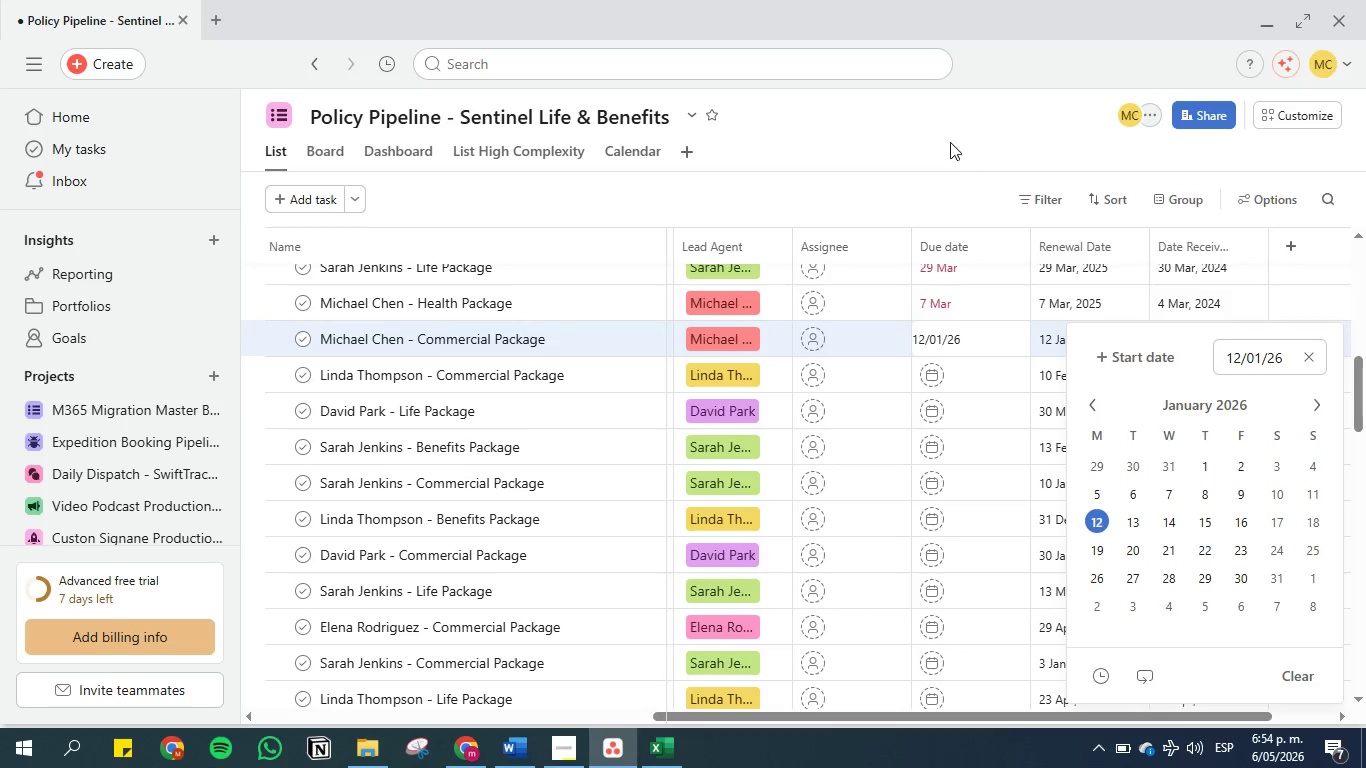 
left_click([947, 132])
 